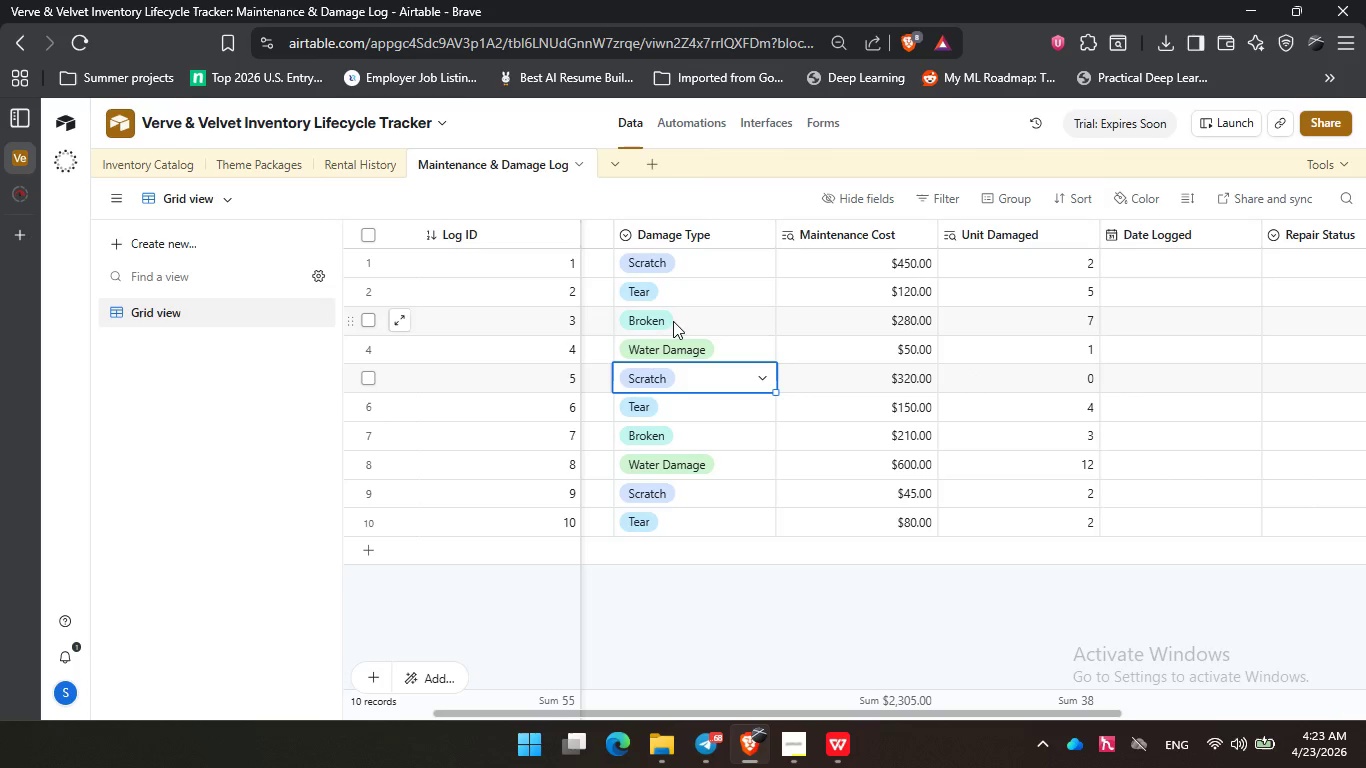 
wait(7.11)
 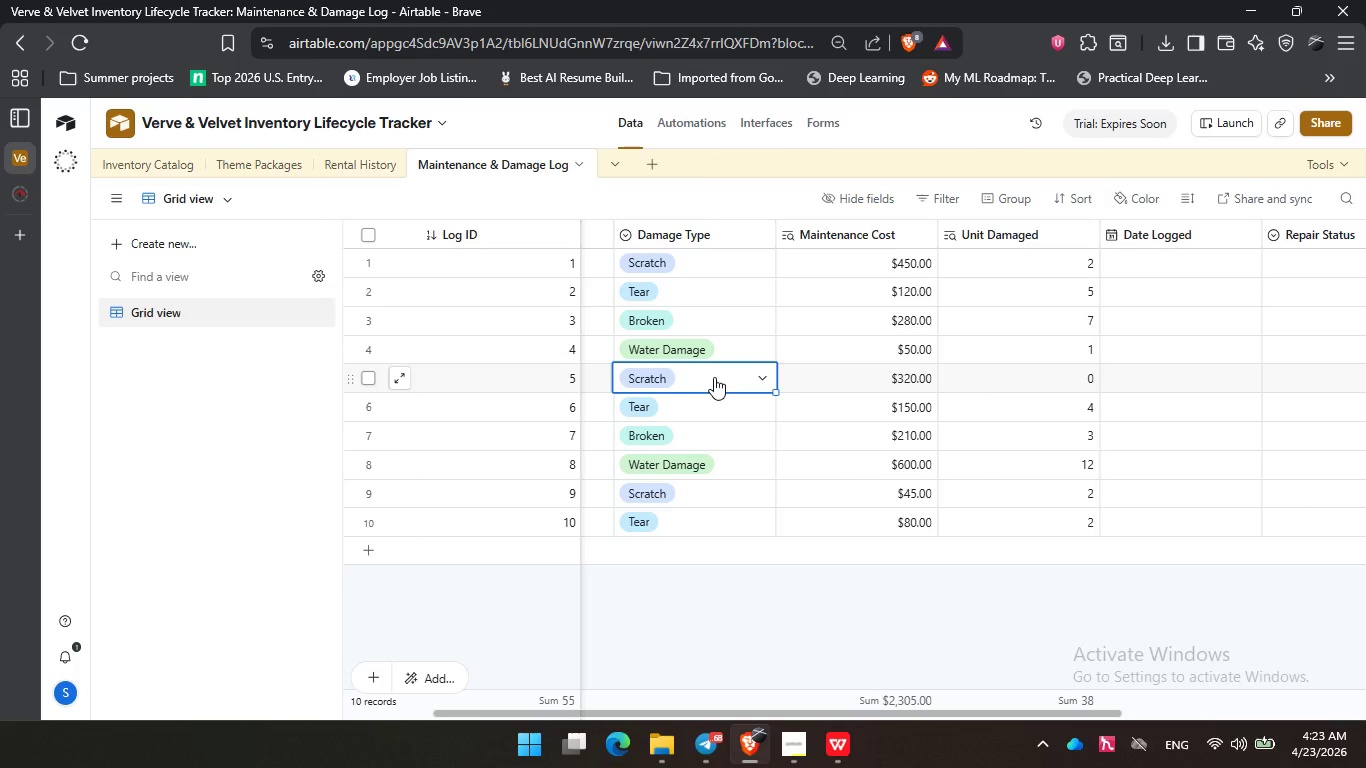 
left_click_drag(start_coordinate=[830, 712], to_coordinate=[1036, 710])
 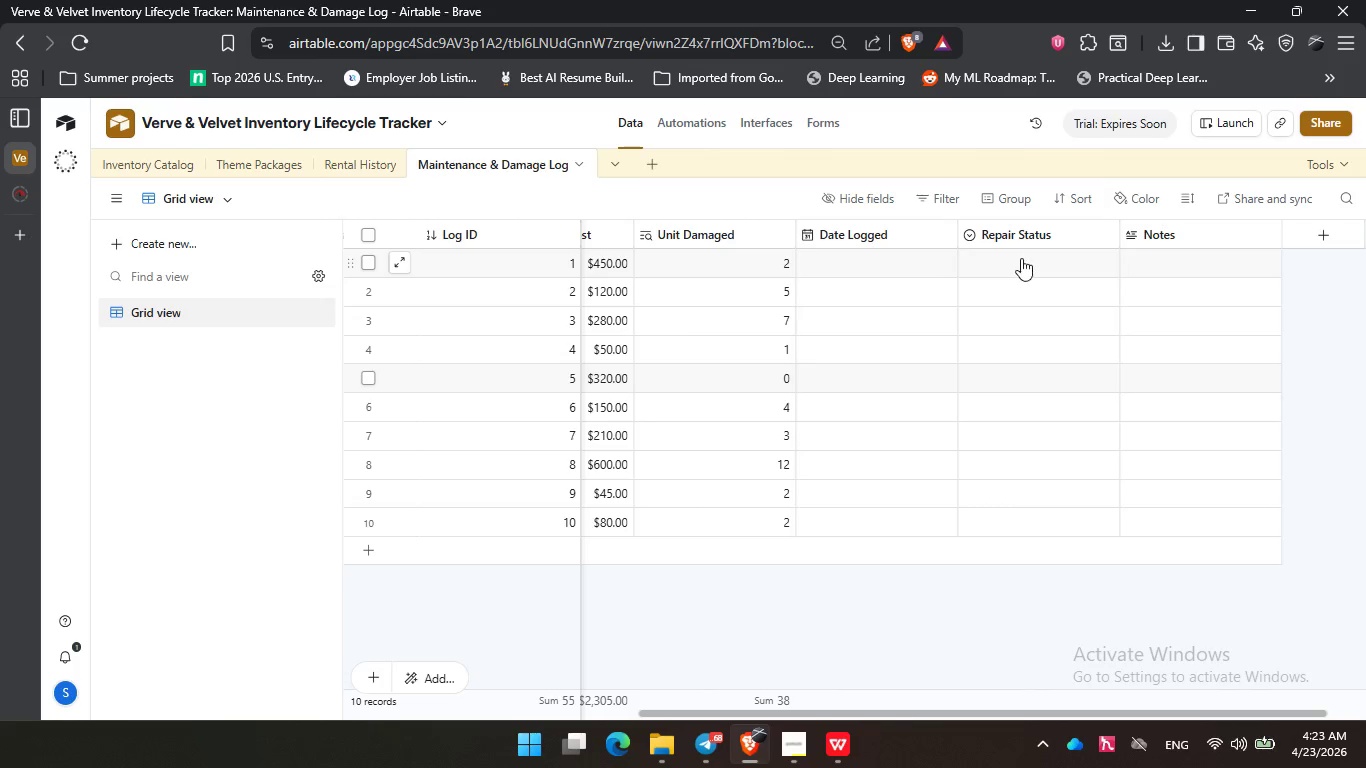 
double_click([1021, 258])
 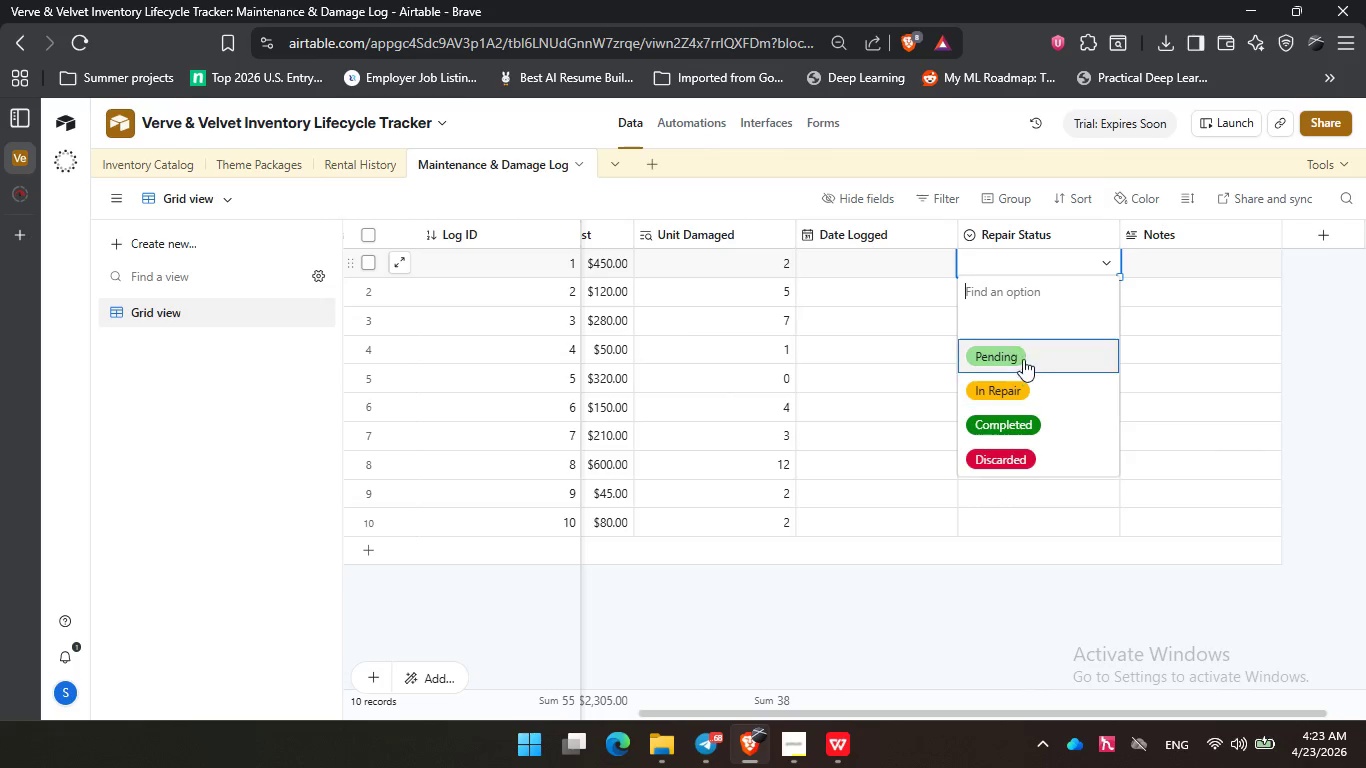 
left_click([1022, 357])
 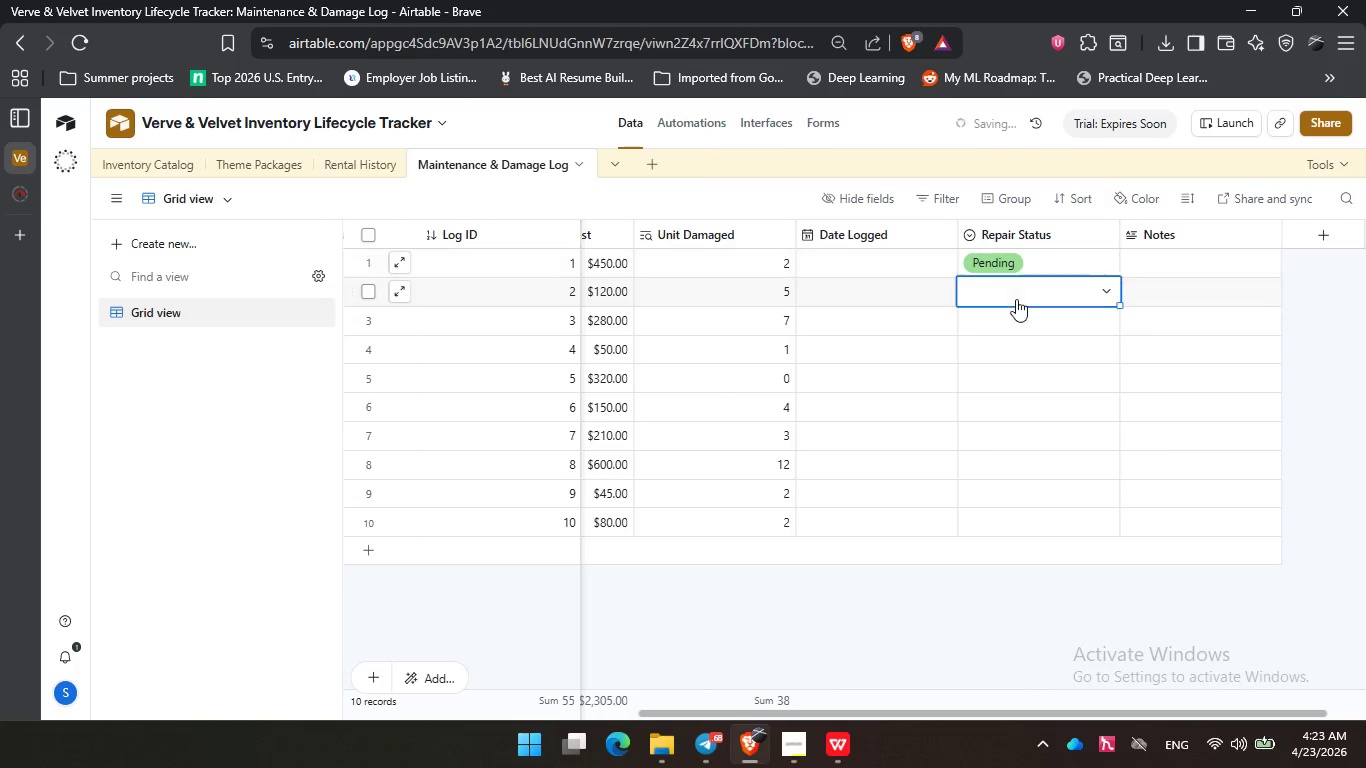 
double_click([1016, 299])
 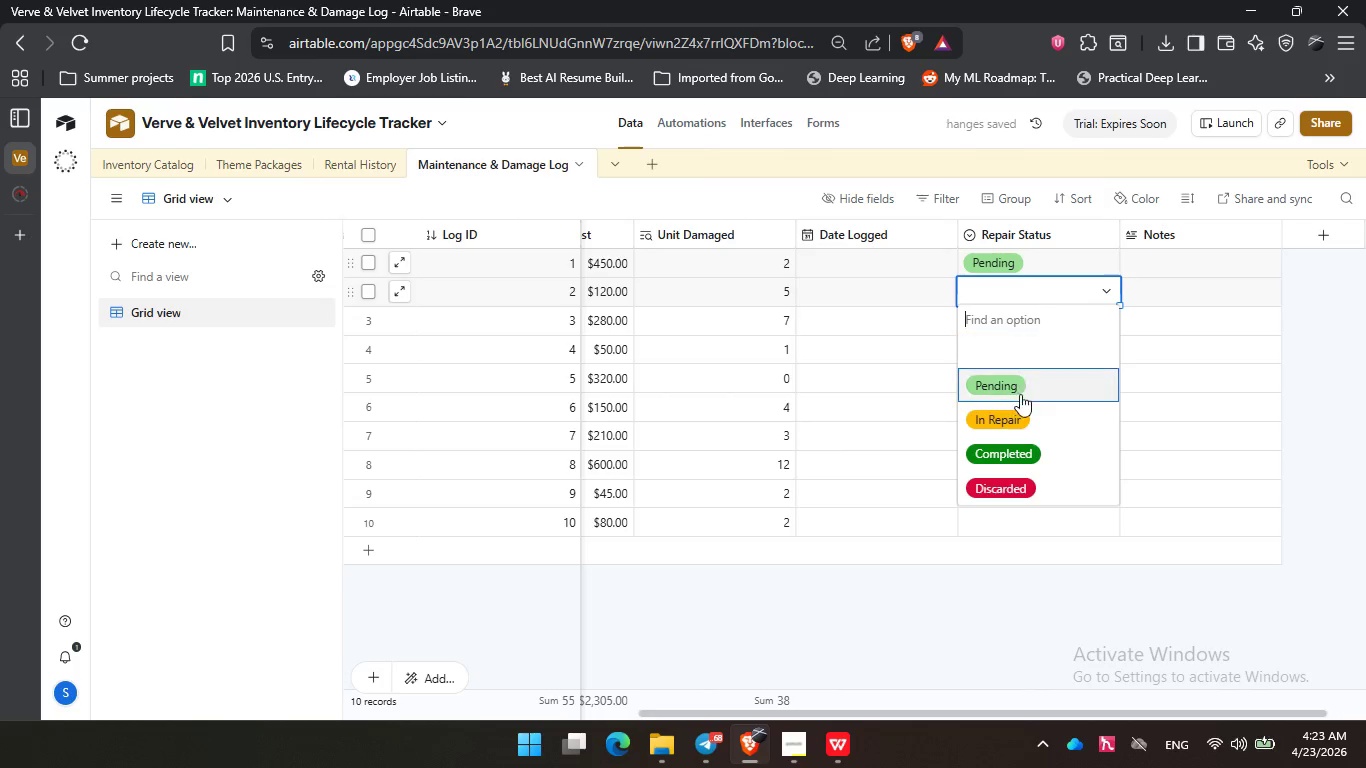 
left_click([1023, 401])
 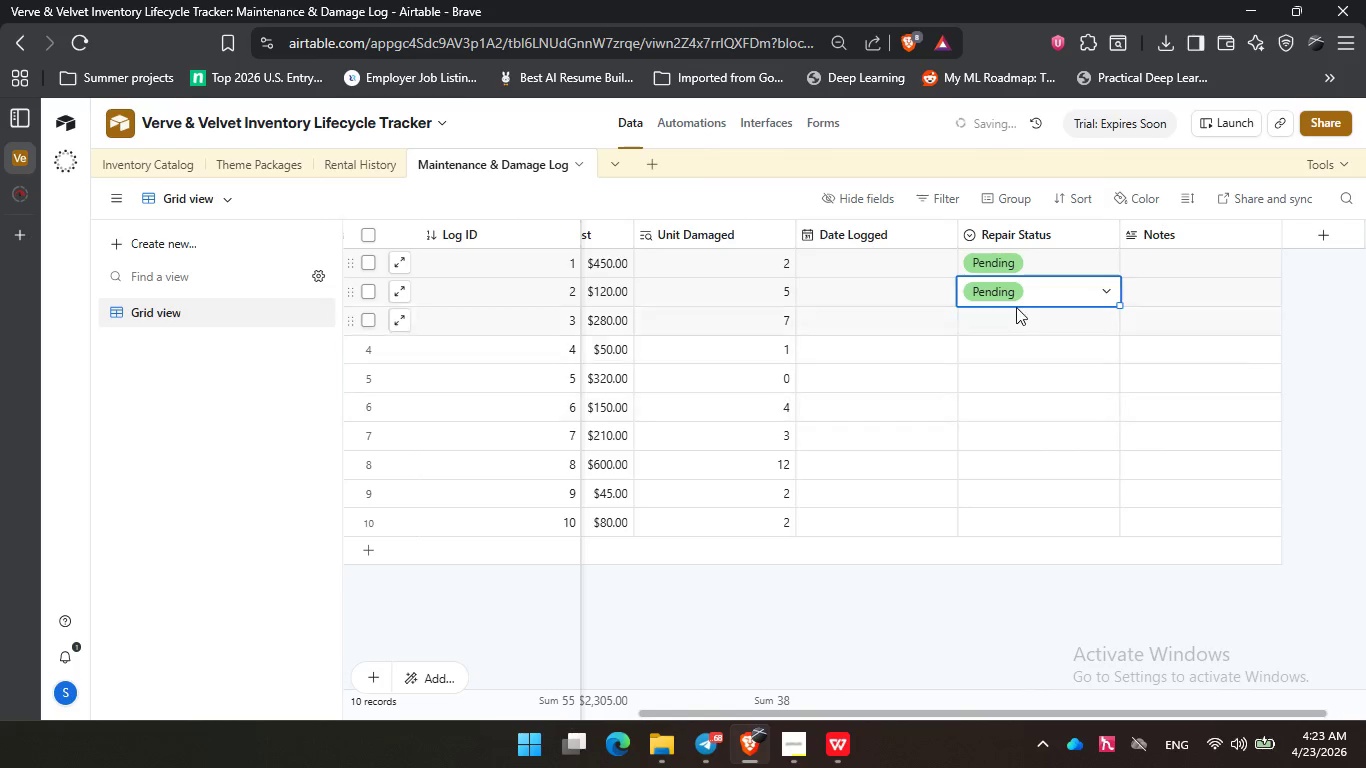 
left_click([1016, 287])
 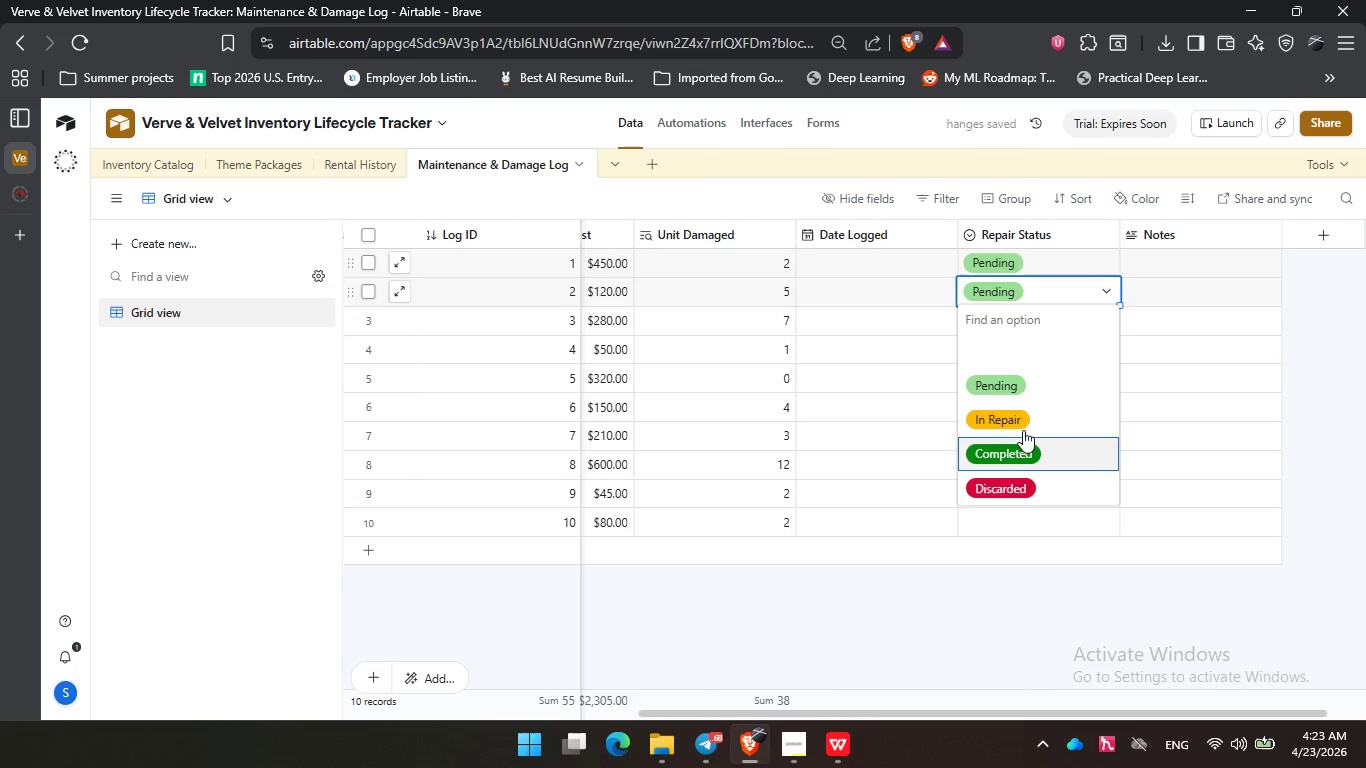 
left_click([1023, 416])
 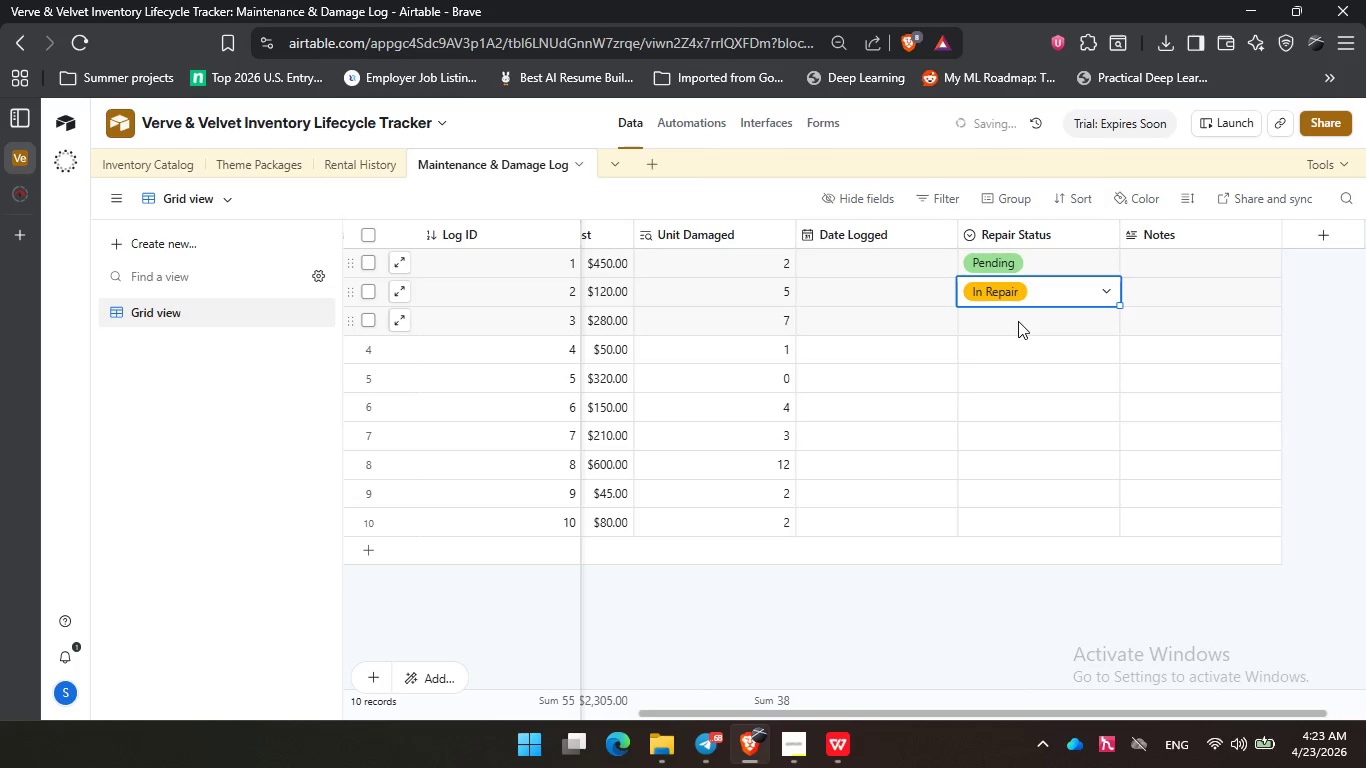 
left_click([1018, 321])
 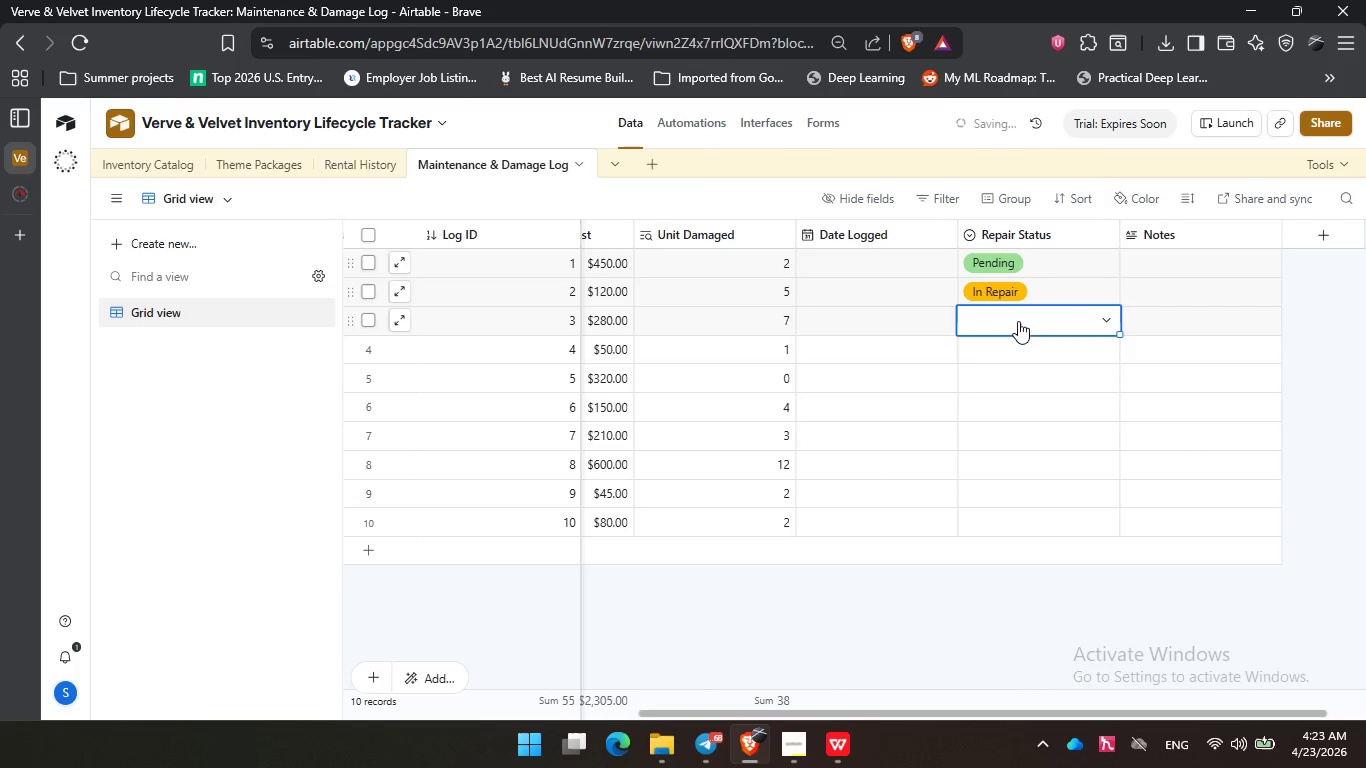 
left_click([1018, 321])
 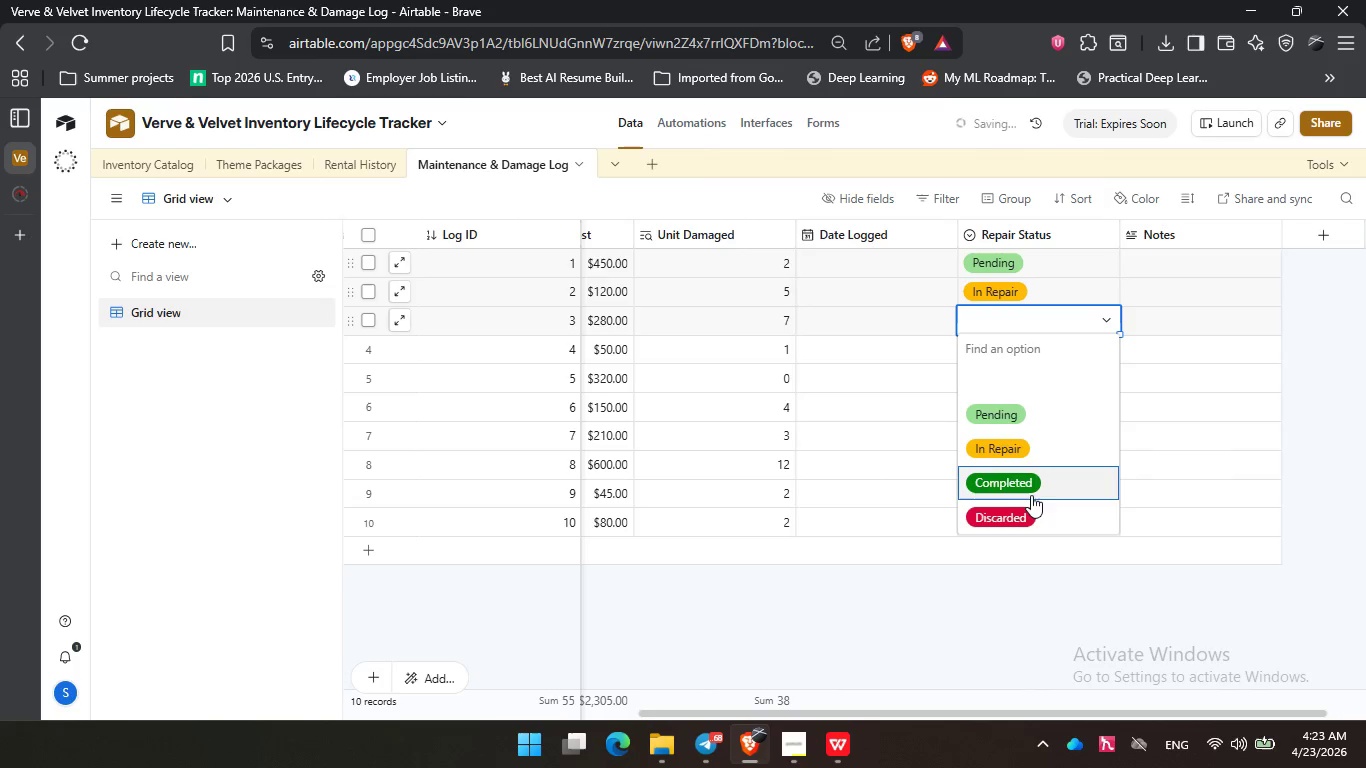 
left_click([1032, 488])
 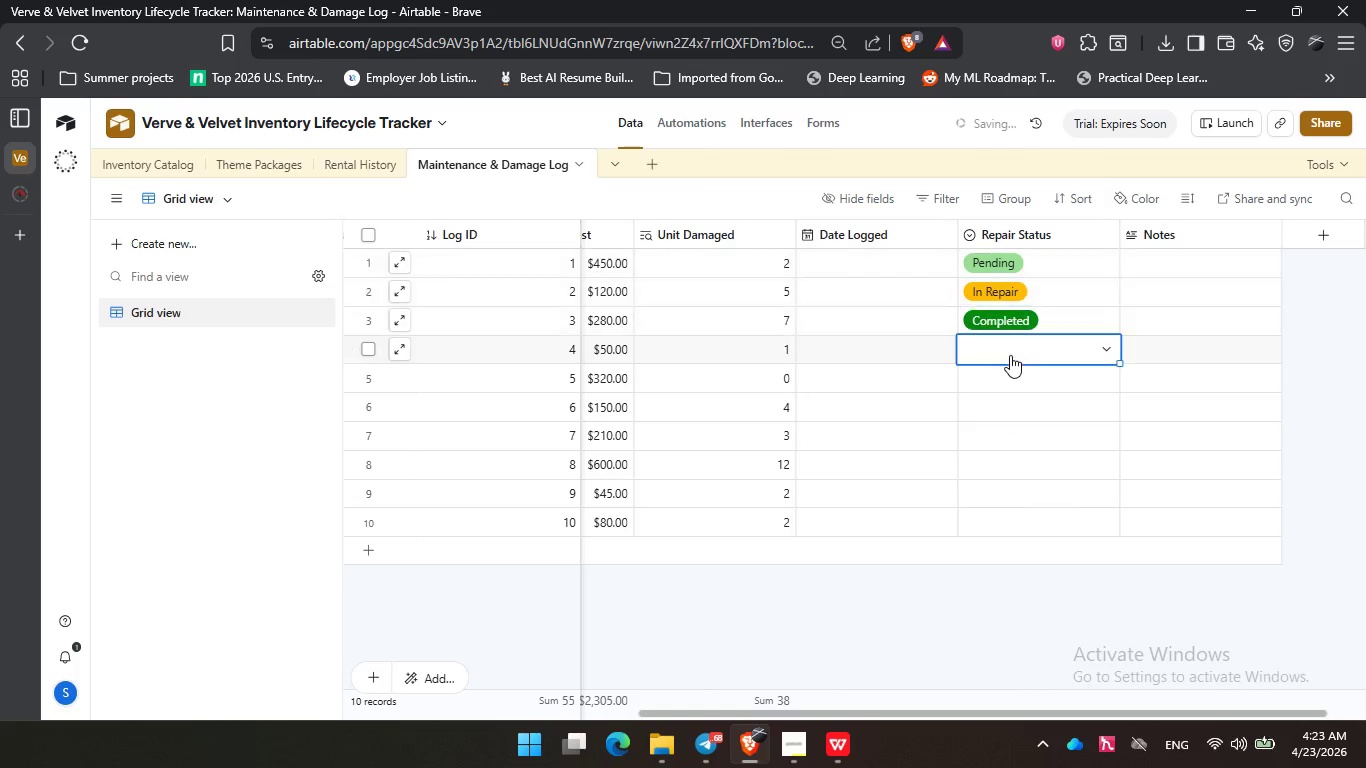 
double_click([1010, 355])
 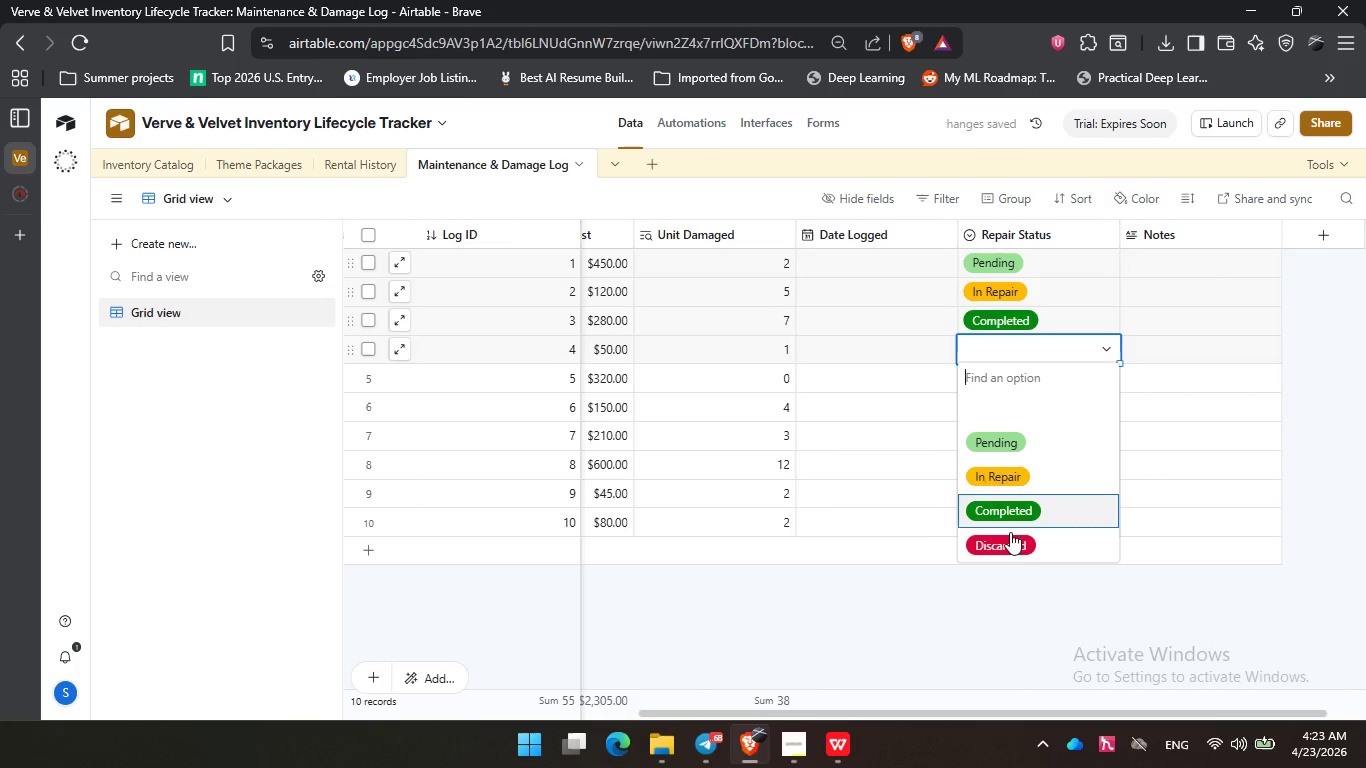 
left_click([1012, 542])
 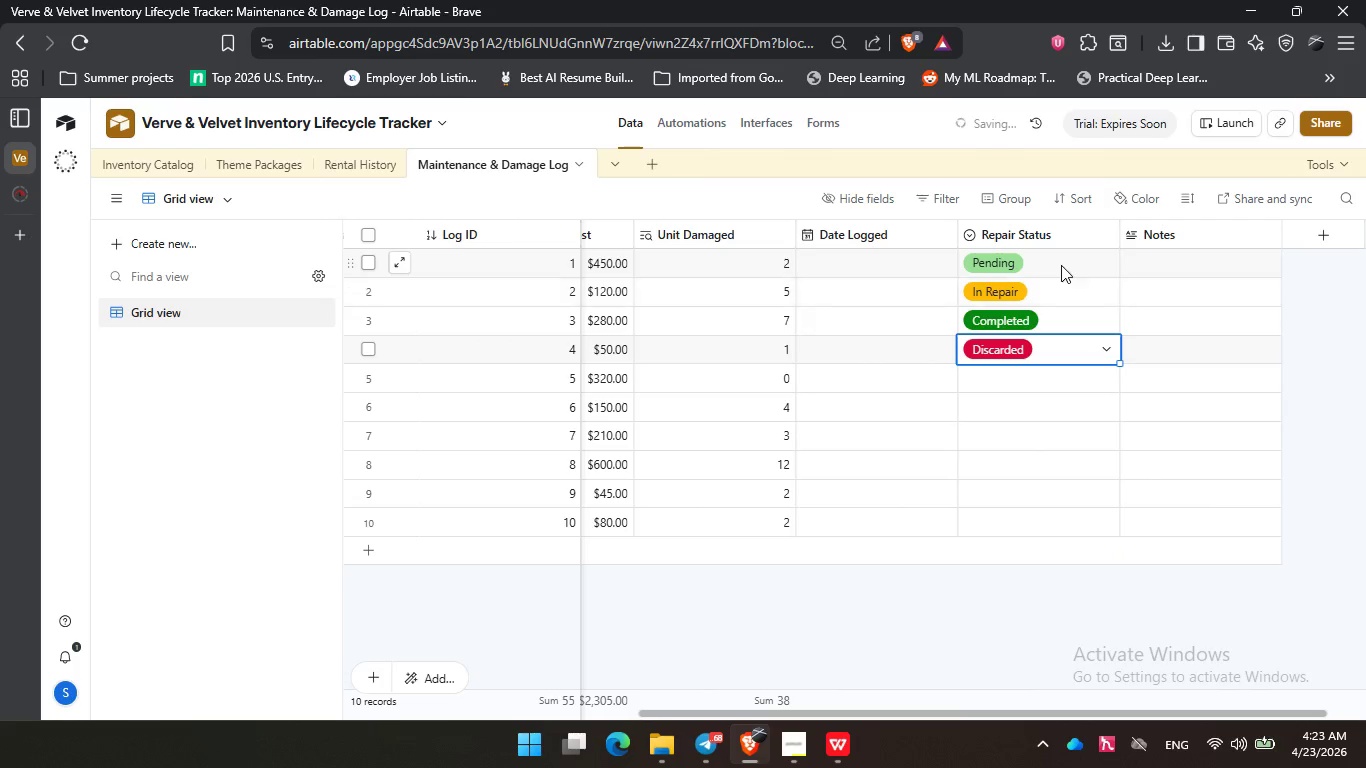 
left_click_drag(start_coordinate=[1060, 258], to_coordinate=[1072, 346])
 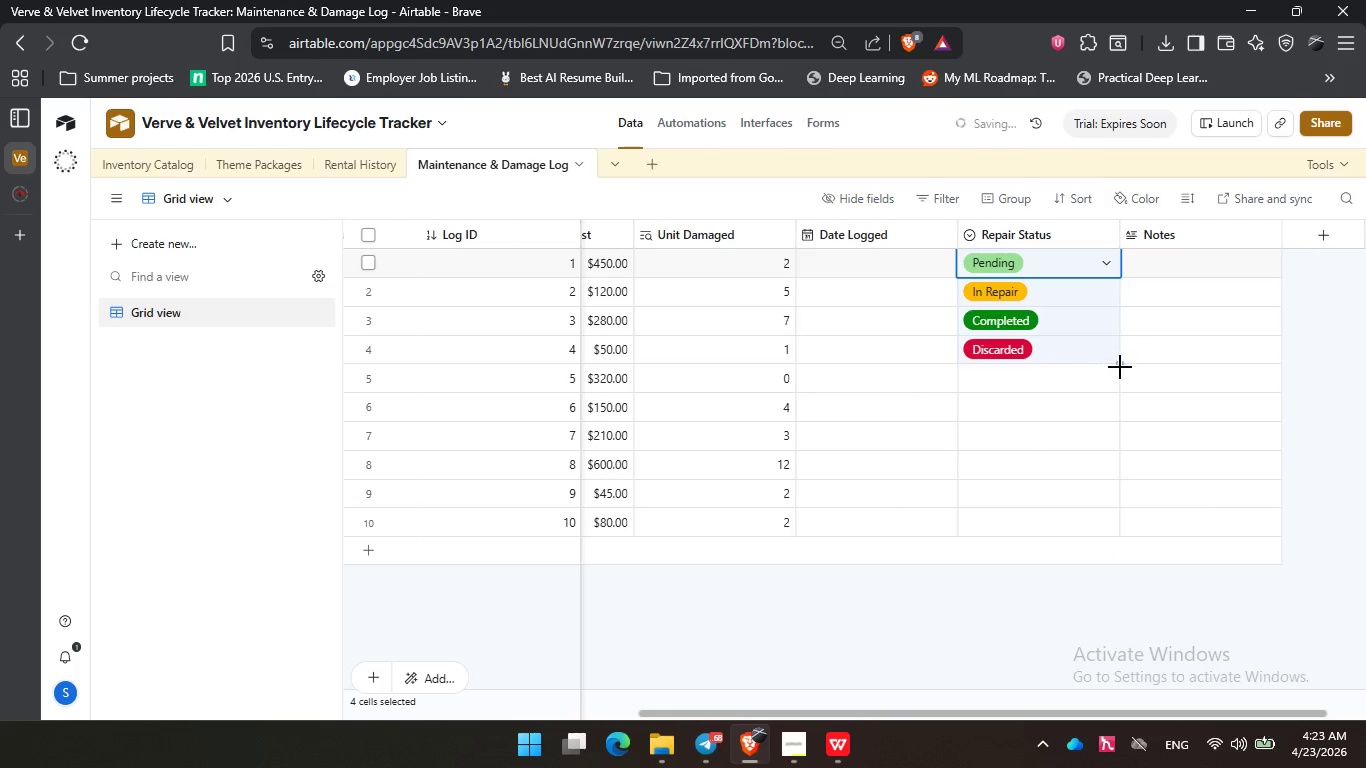 
left_click_drag(start_coordinate=[1120, 367], to_coordinate=[1121, 524])
 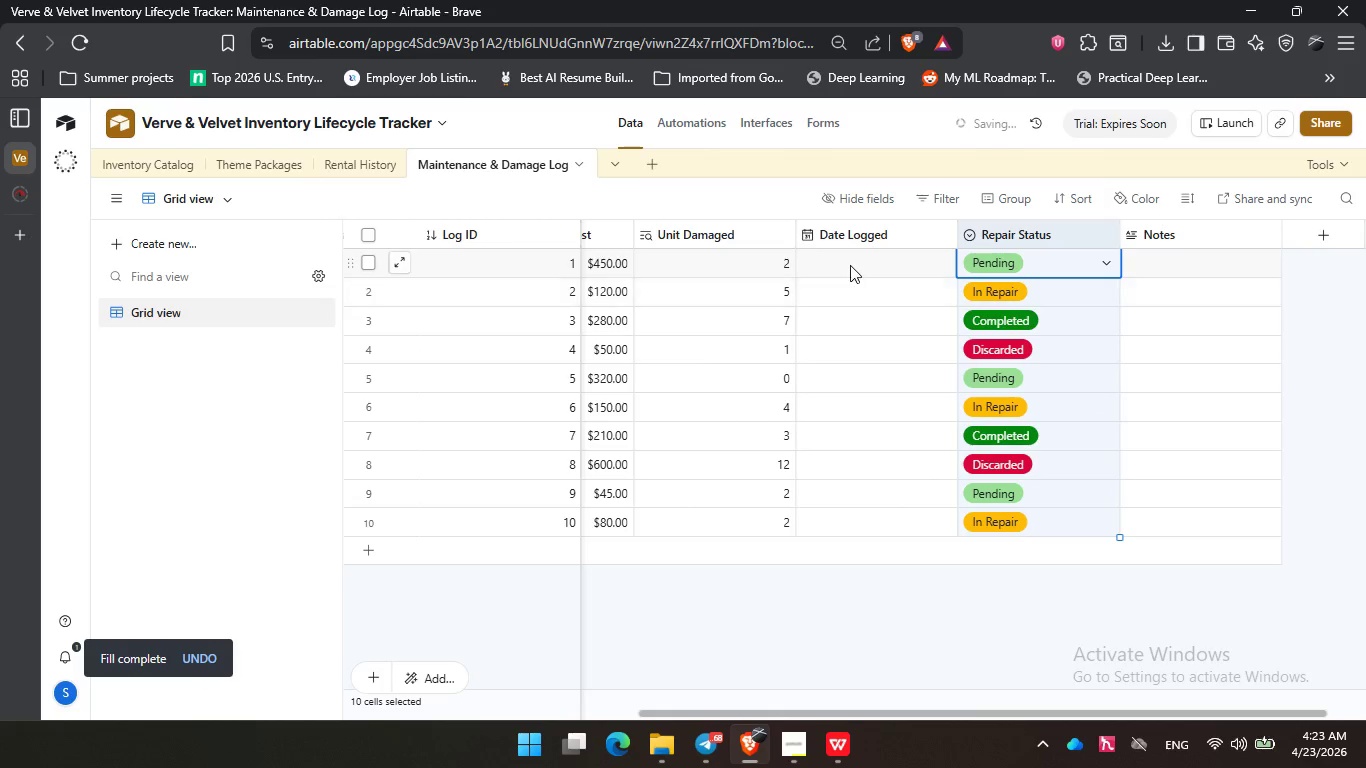 
left_click([851, 263])
 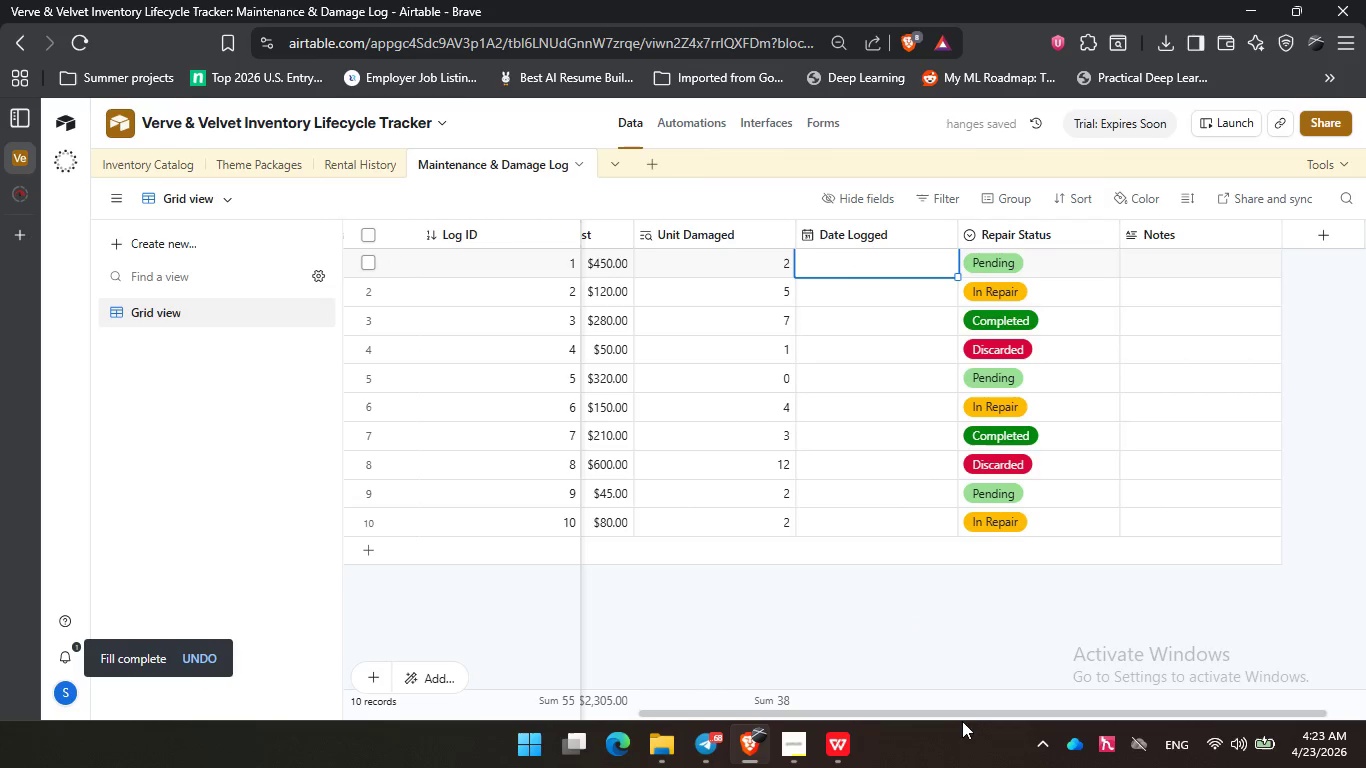 
left_click_drag(start_coordinate=[976, 715], to_coordinate=[842, 720])
 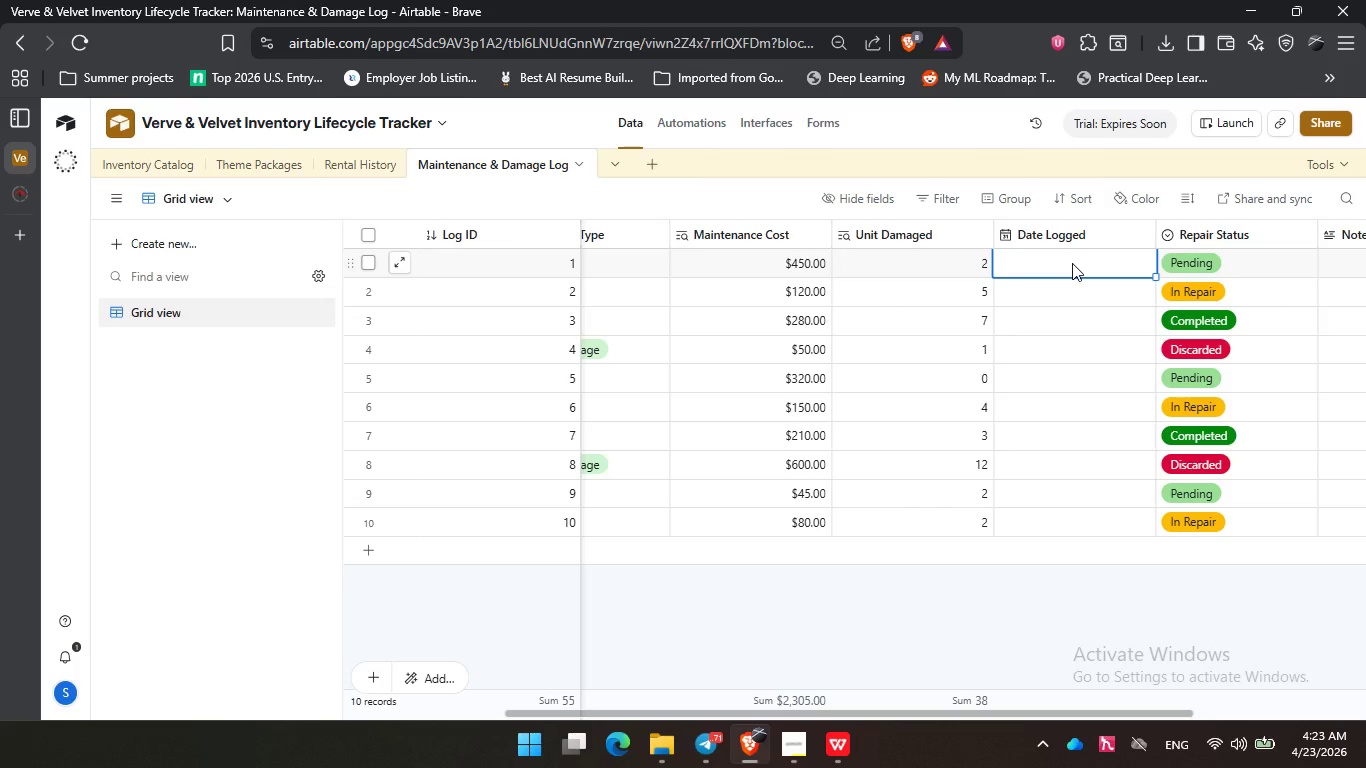 
wait(6.84)
 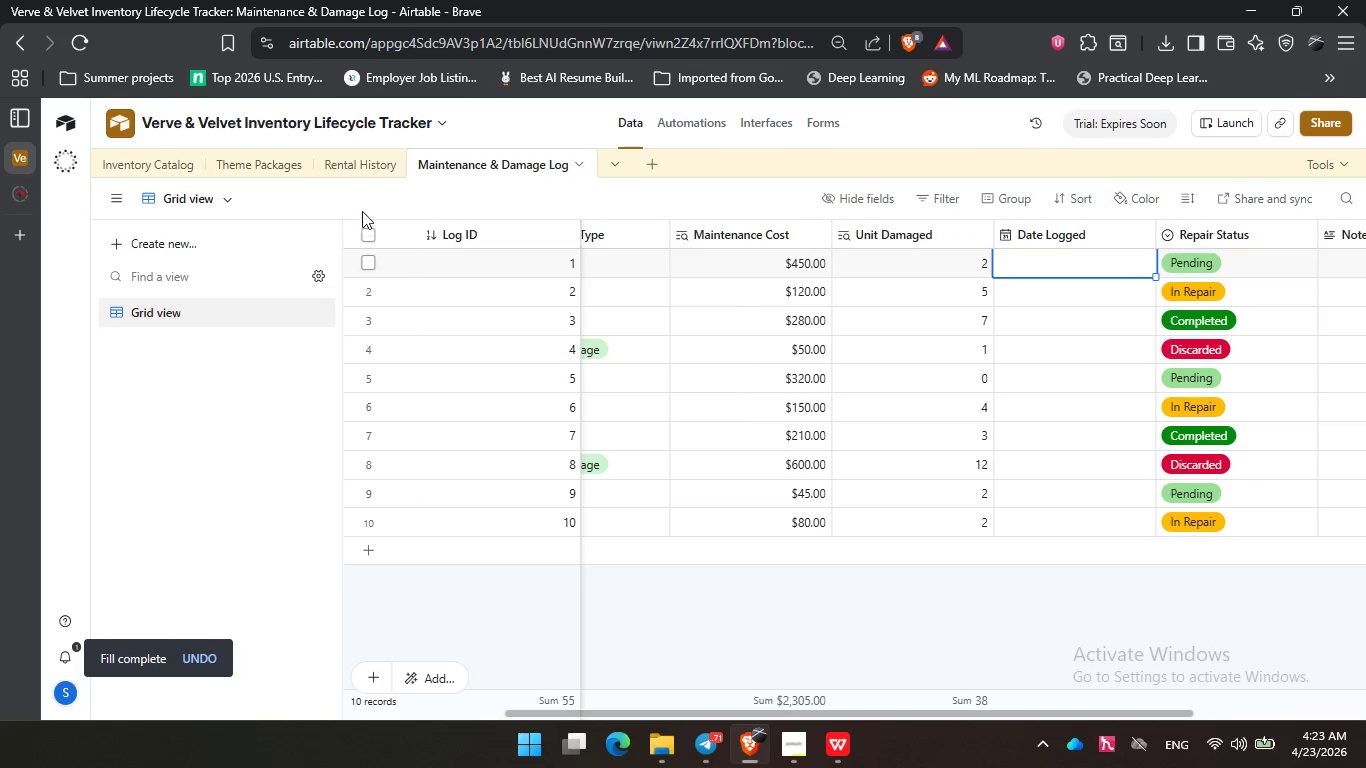 
key(Numpad1)
 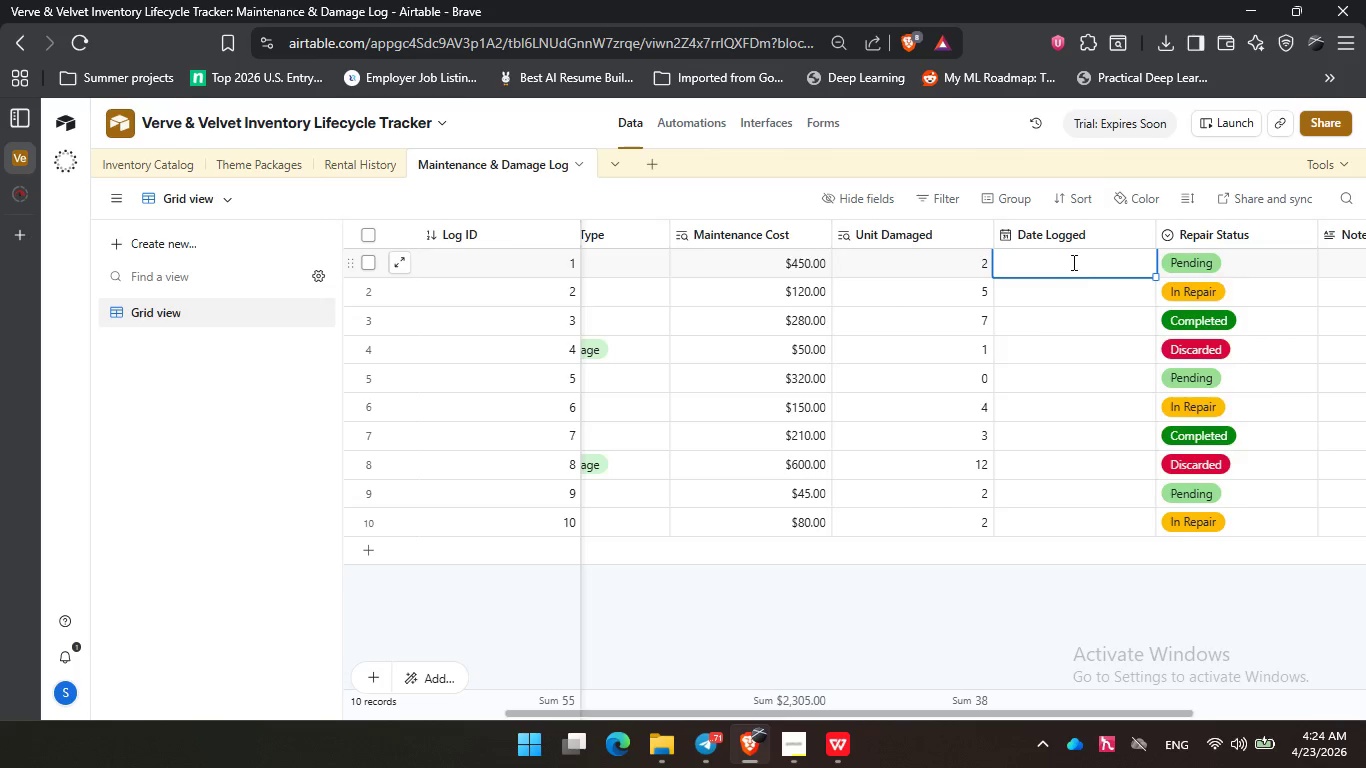 
key(NumpadDivide)
 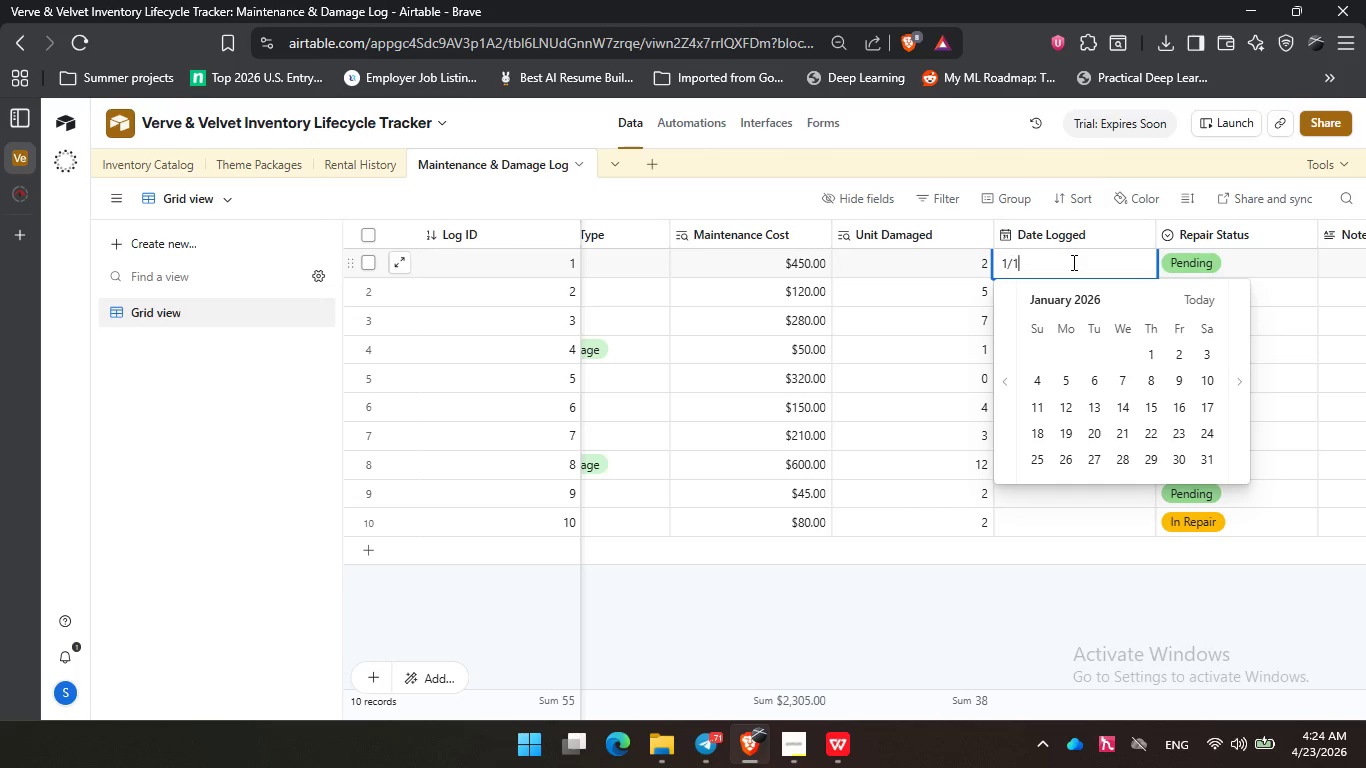 
key(Numpad1)
 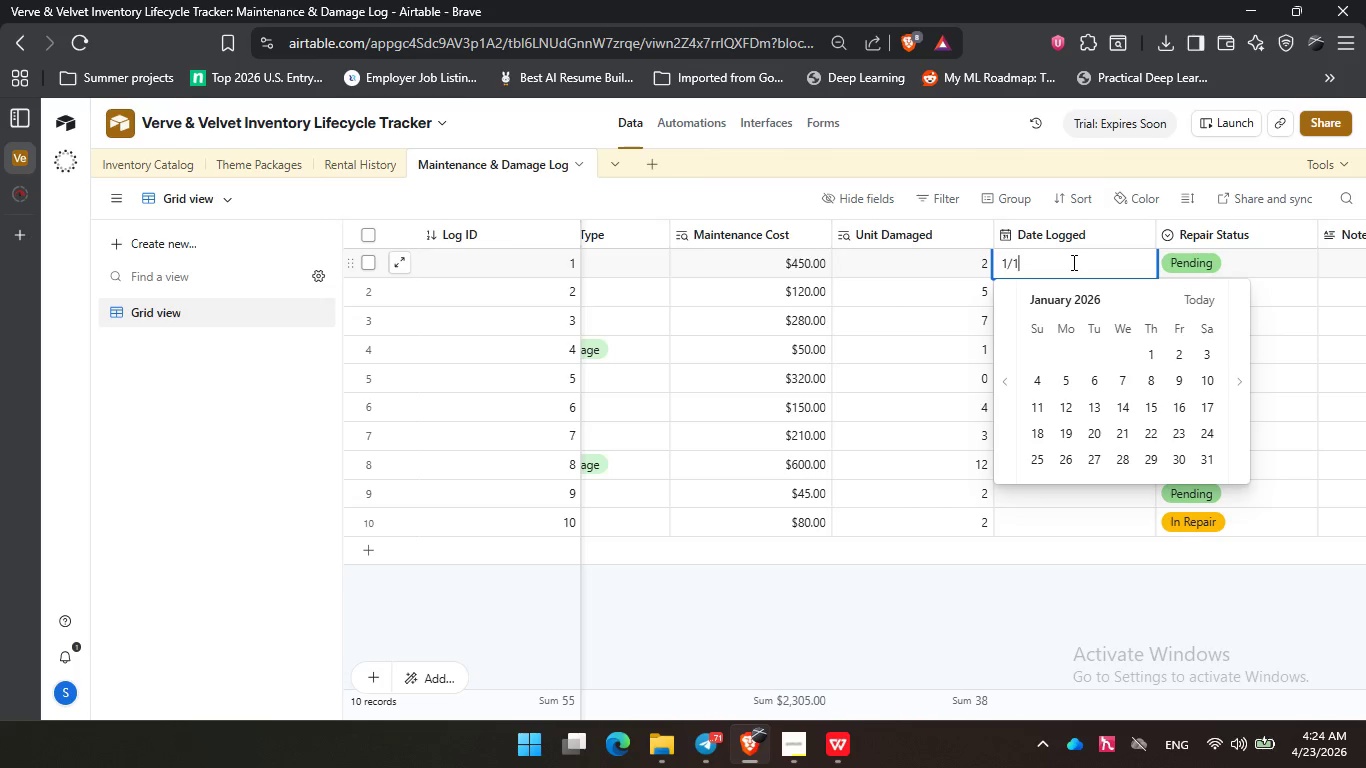 
key(NumpadDivide)
 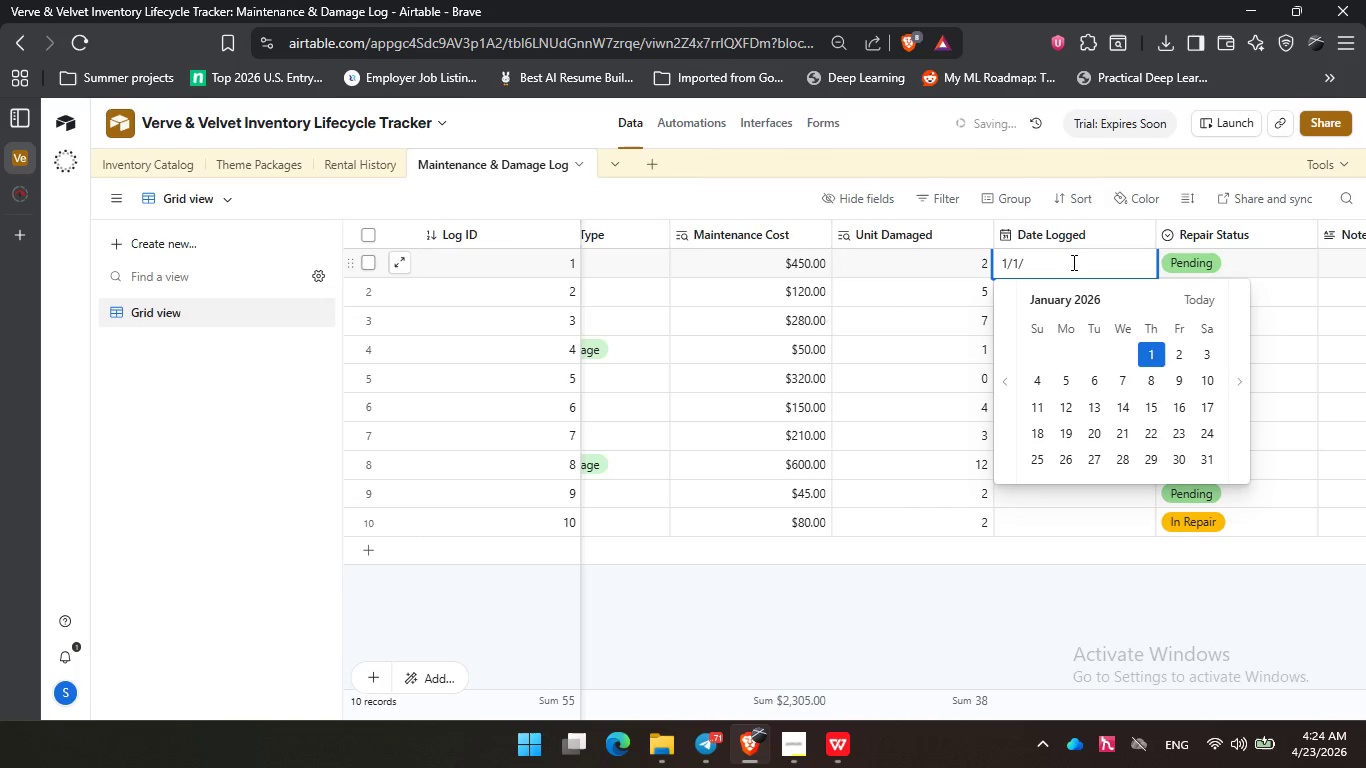 
key(Numpad2)
 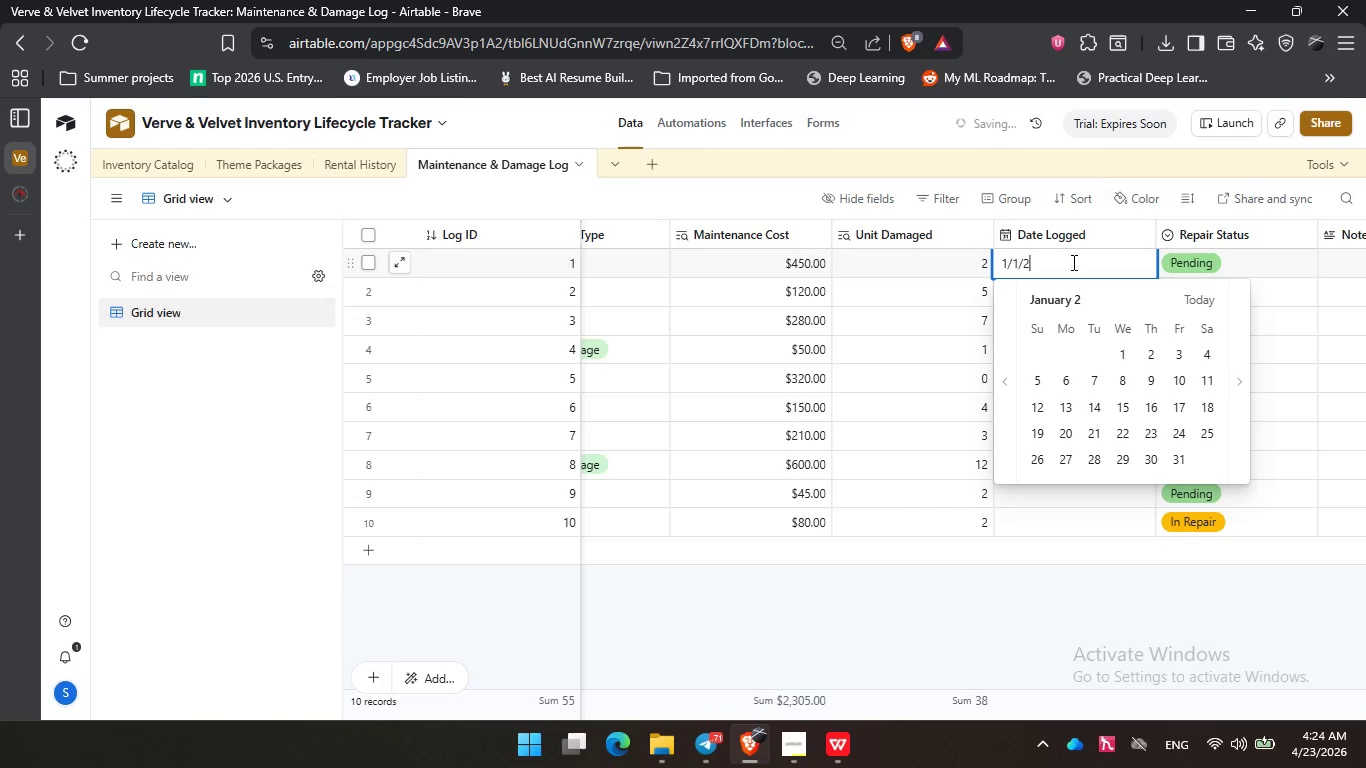 
key(Numpad0)
 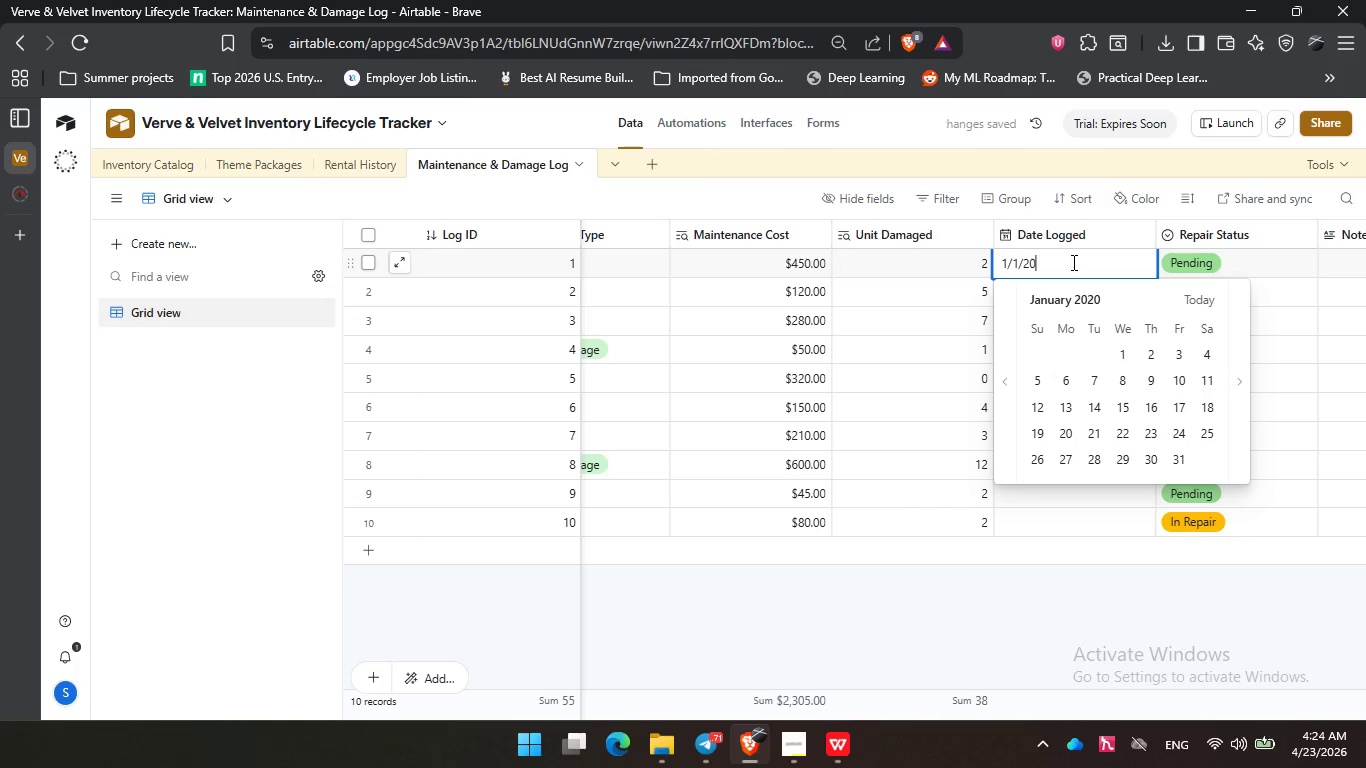 
key(Numpad2)
 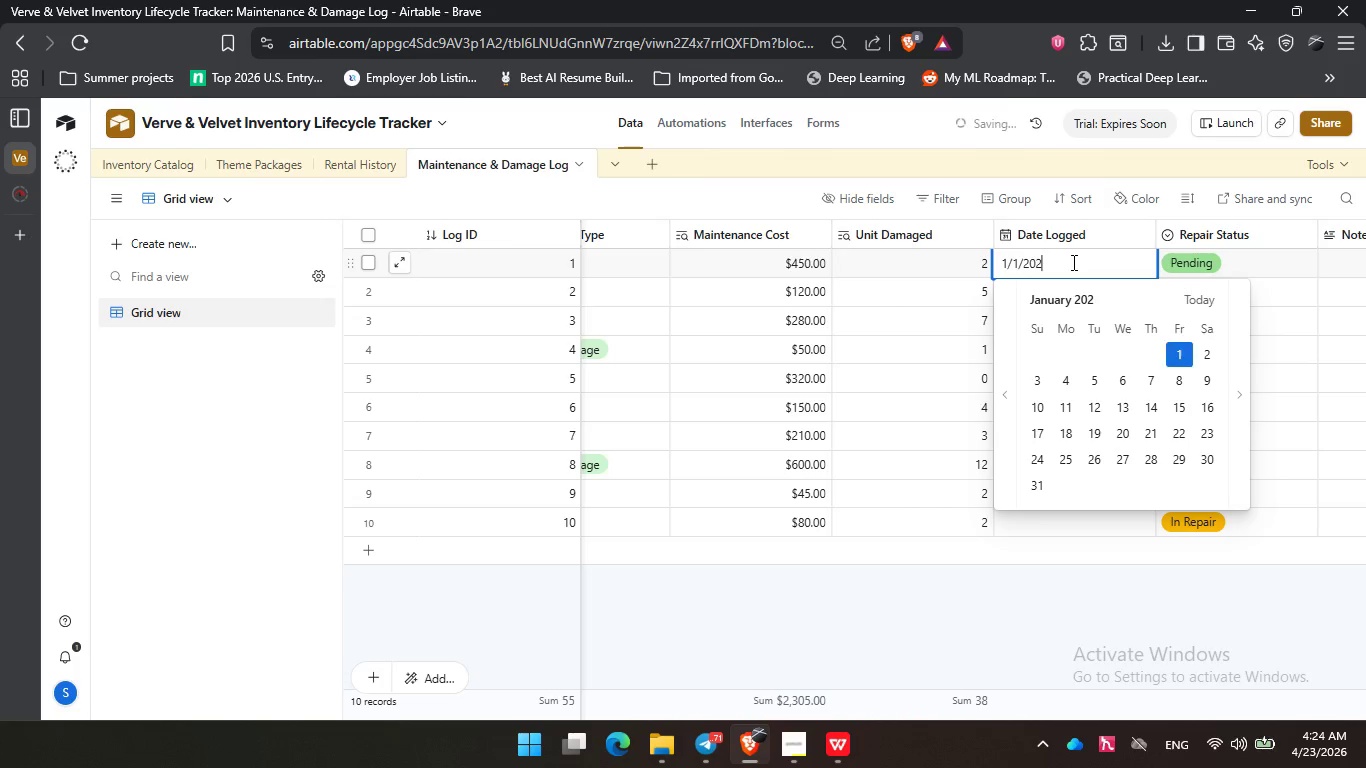 
key(Numpad2)
 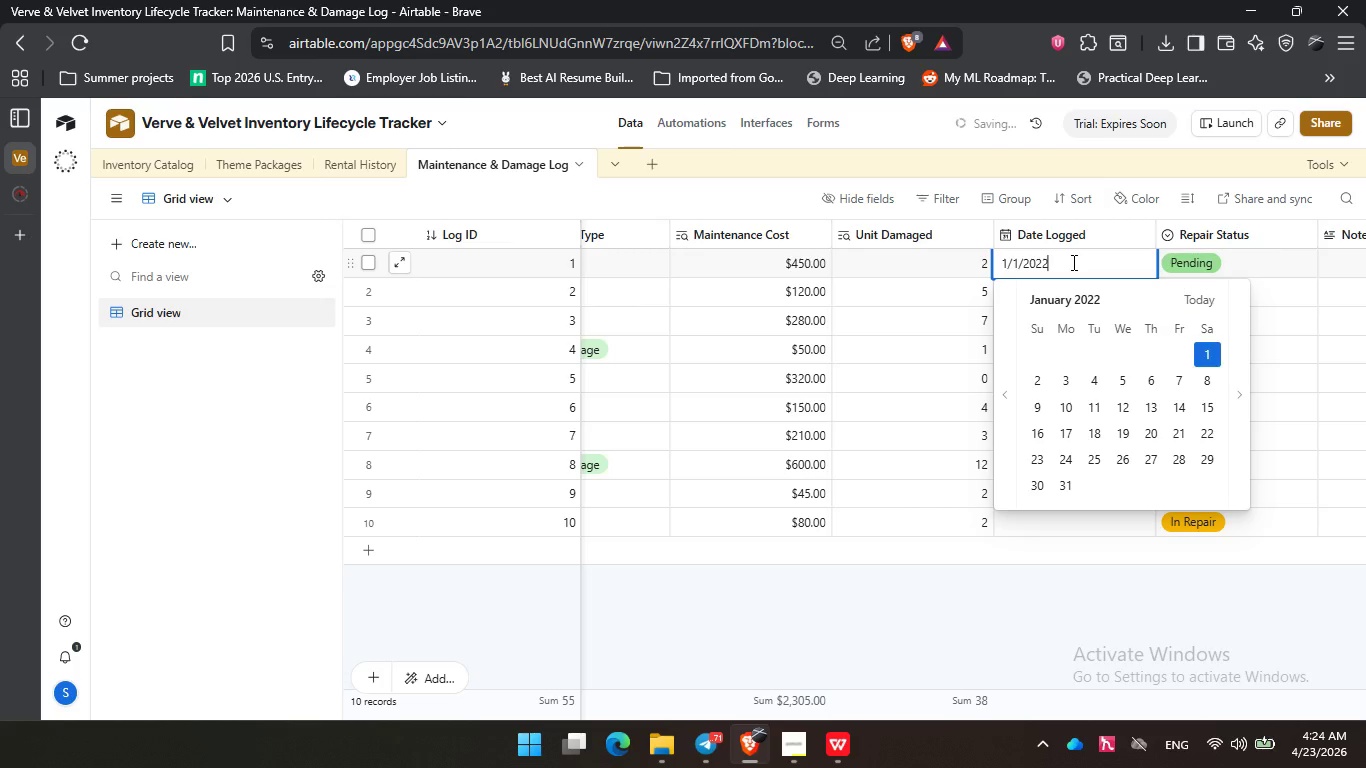 
key(NumpadEnter)
 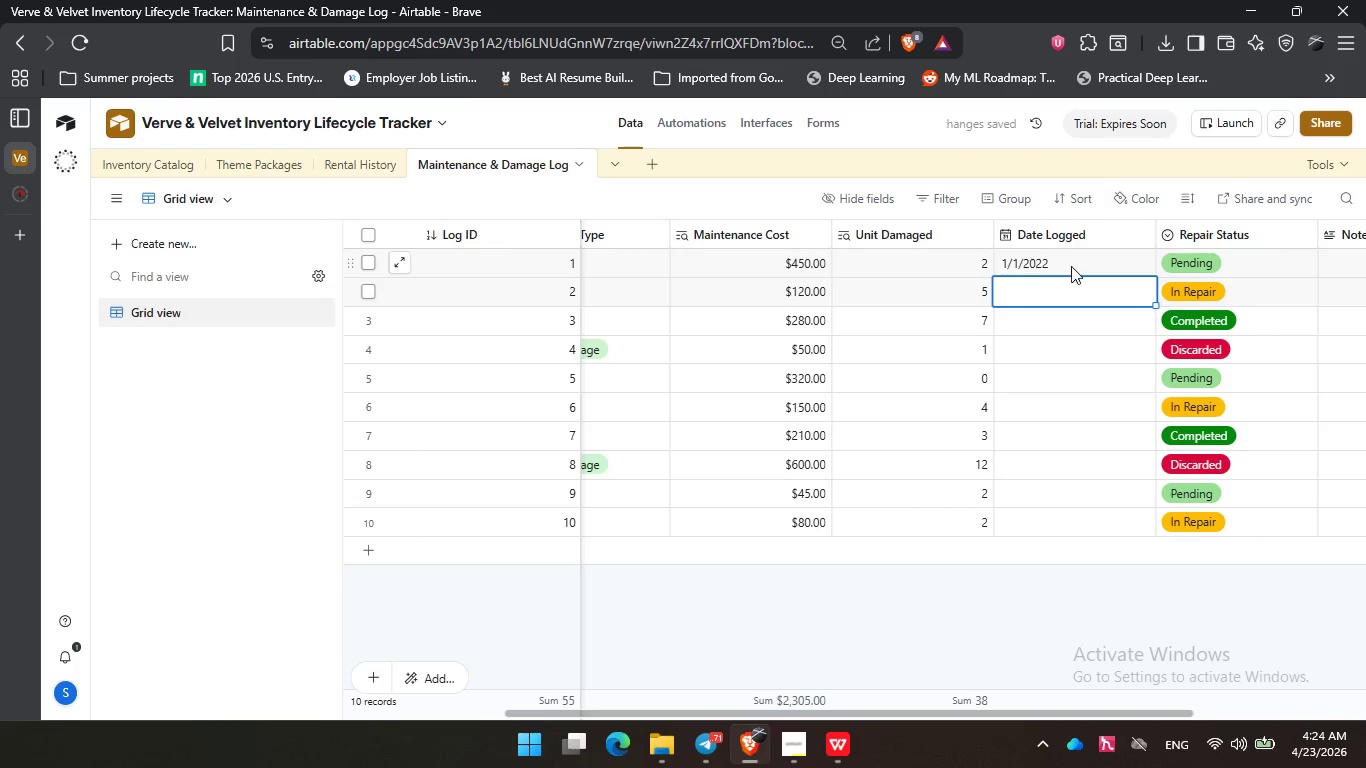 
left_click([1071, 266])
 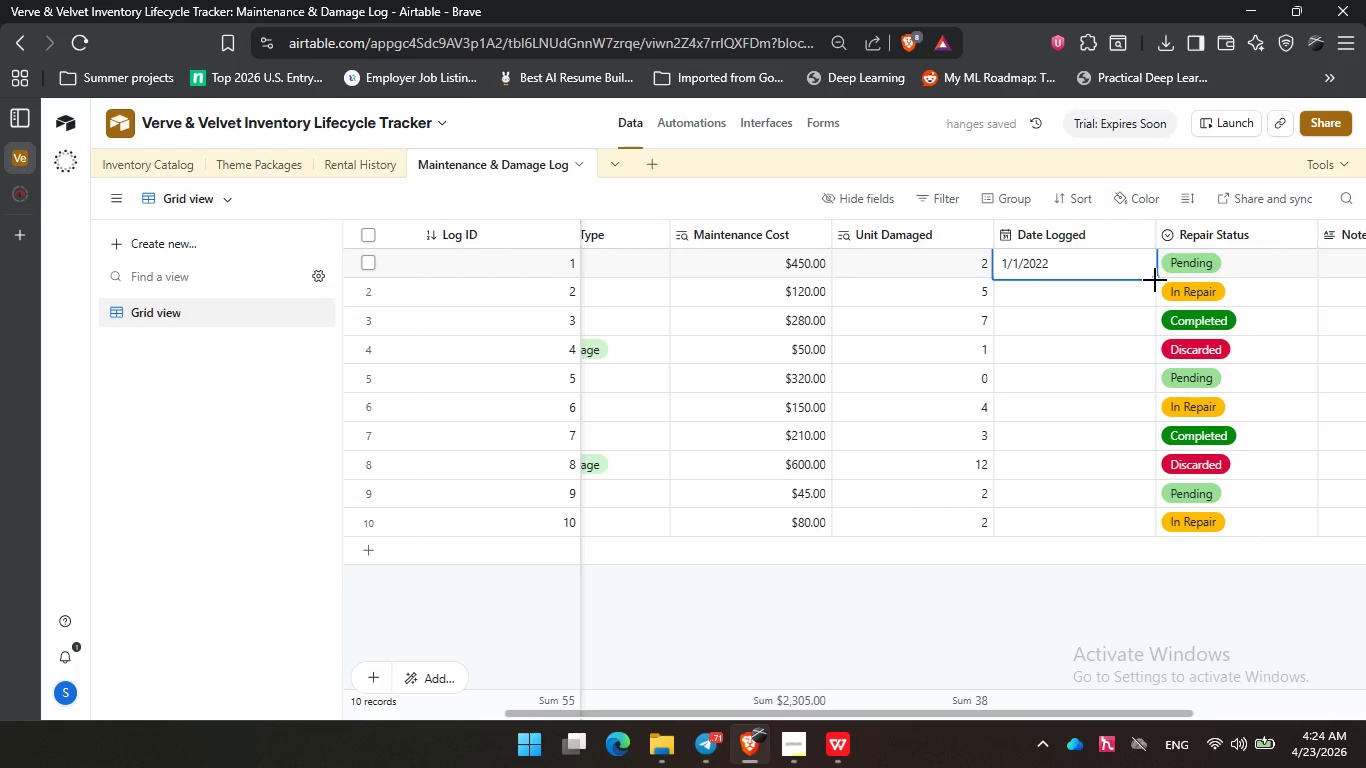 
left_click_drag(start_coordinate=[1155, 280], to_coordinate=[1156, 513])
 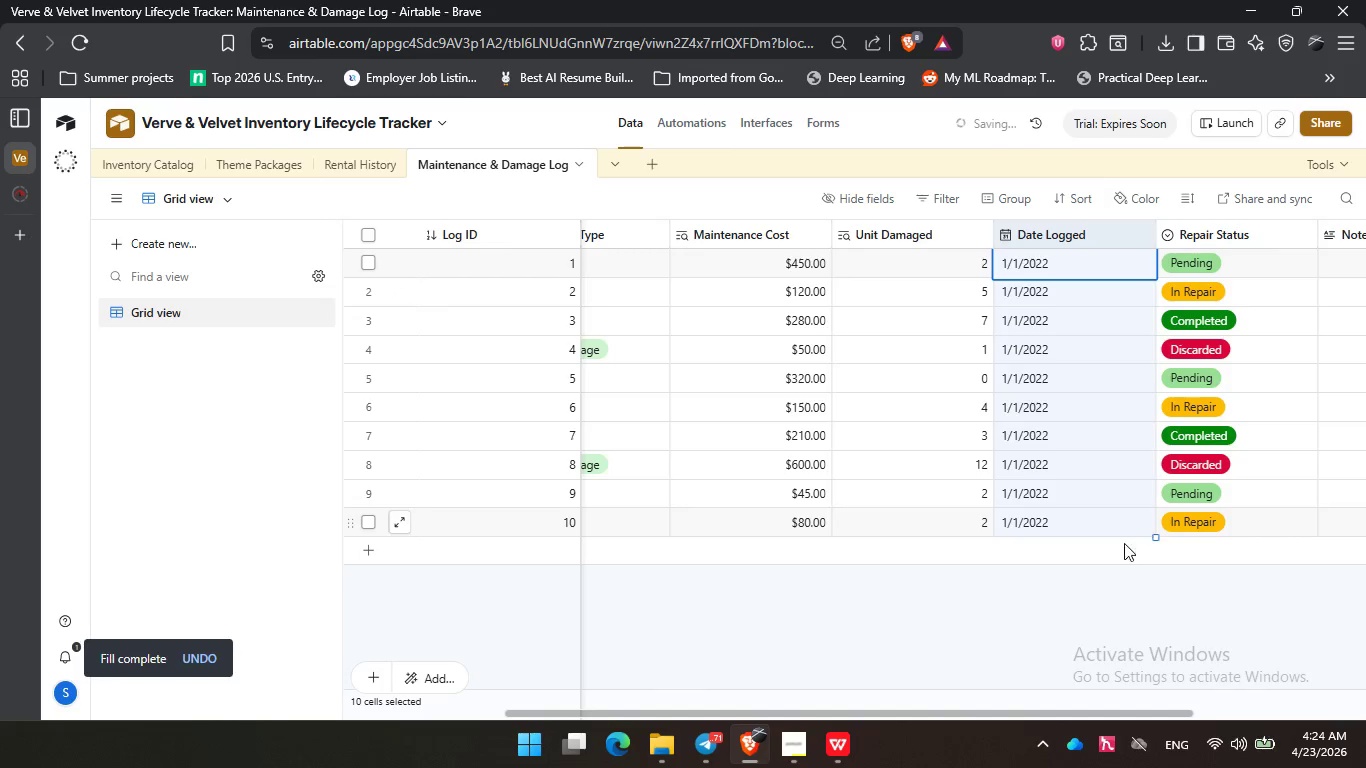 
left_click([1076, 606])
 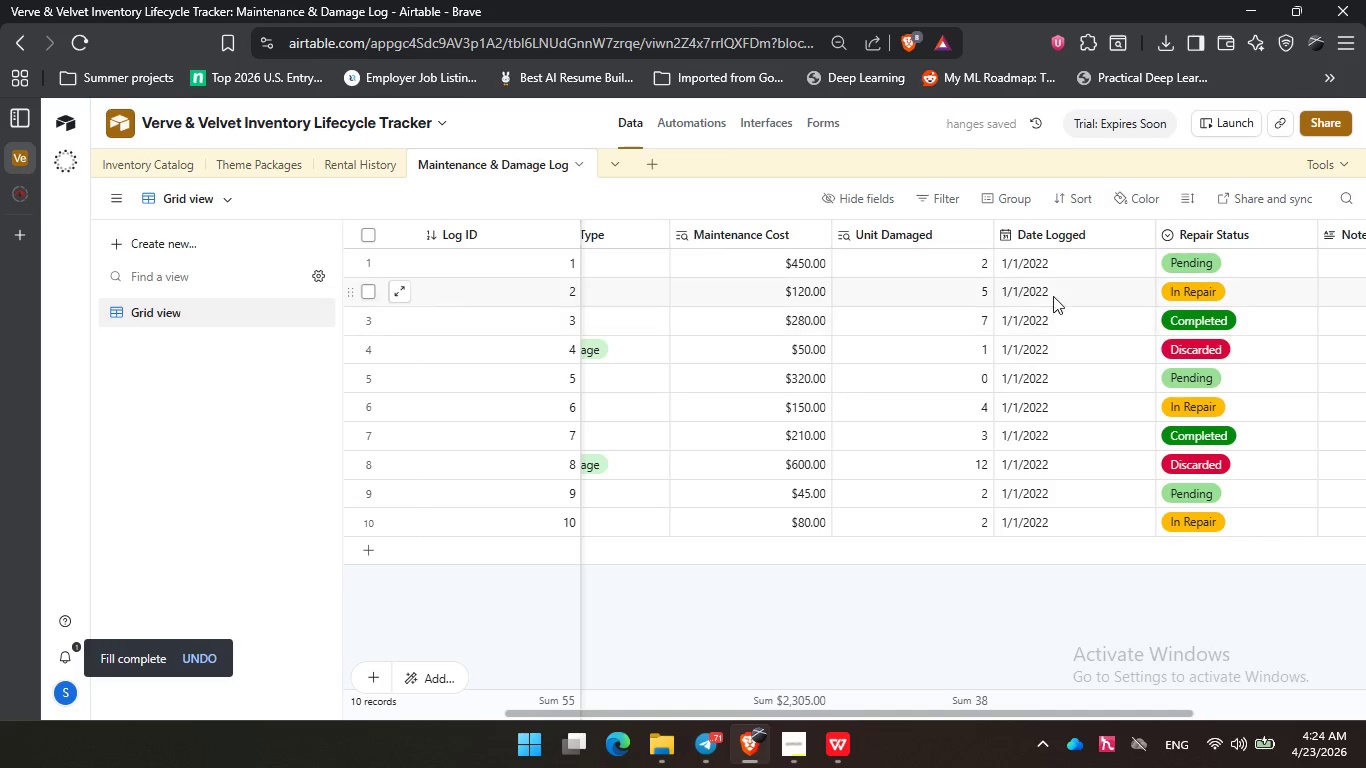 
left_click([1053, 292])
 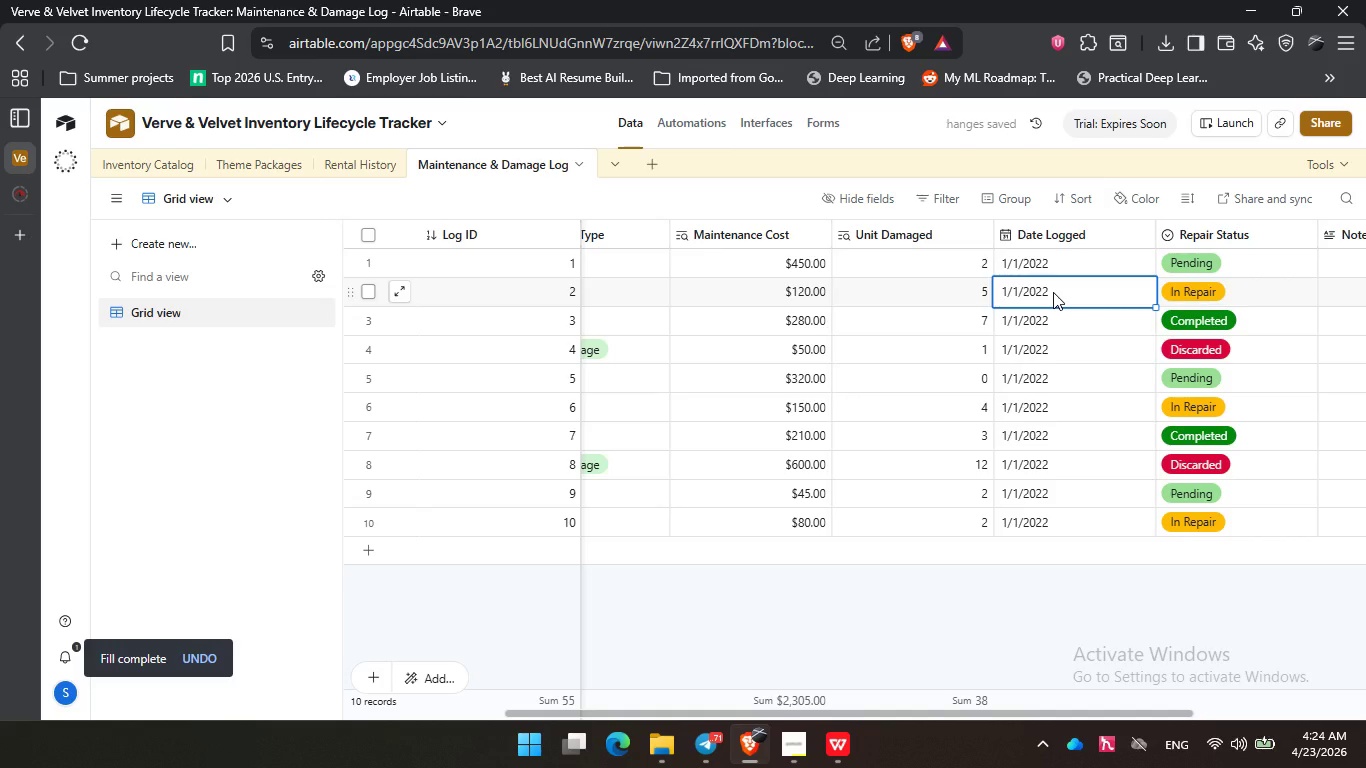 
key(Numpad1)
 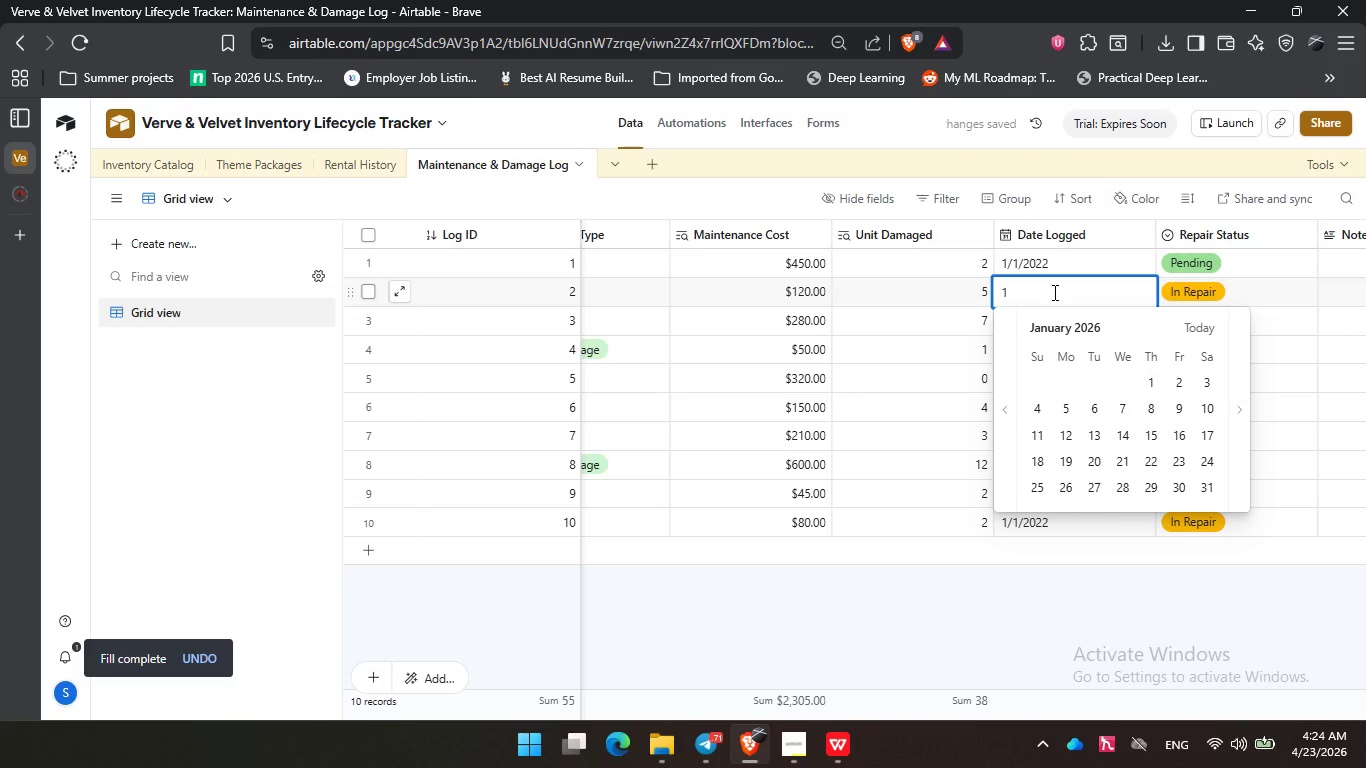 
key(NumpadDivide)
 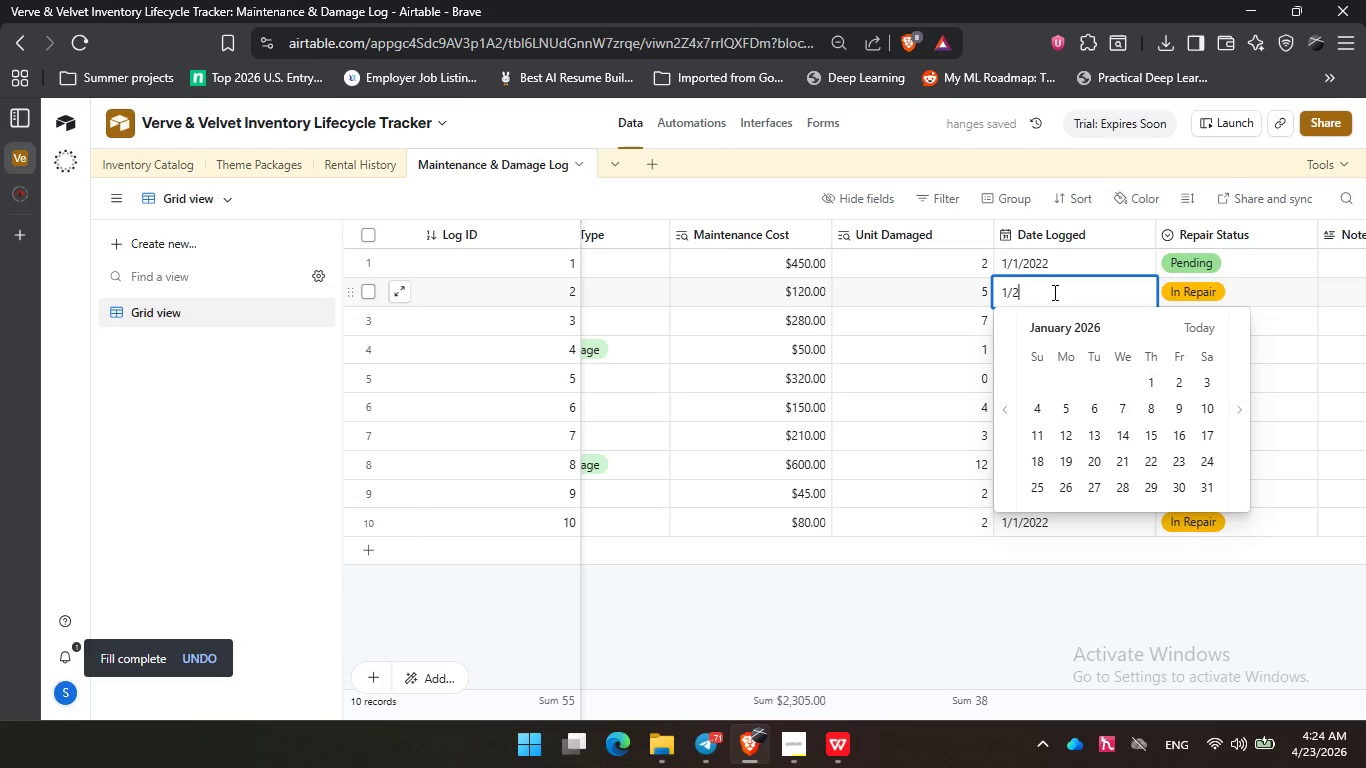 
key(Numpad2)
 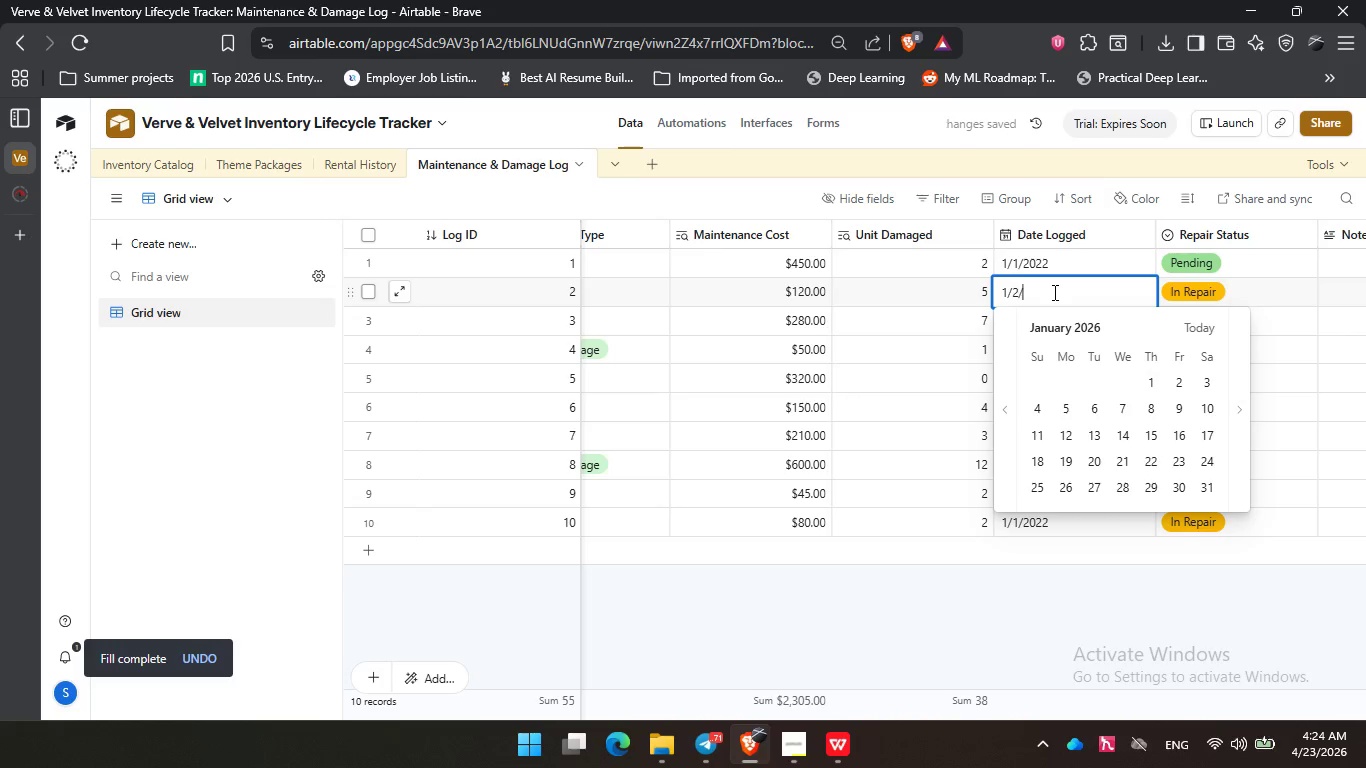 
key(NumpadDivide)
 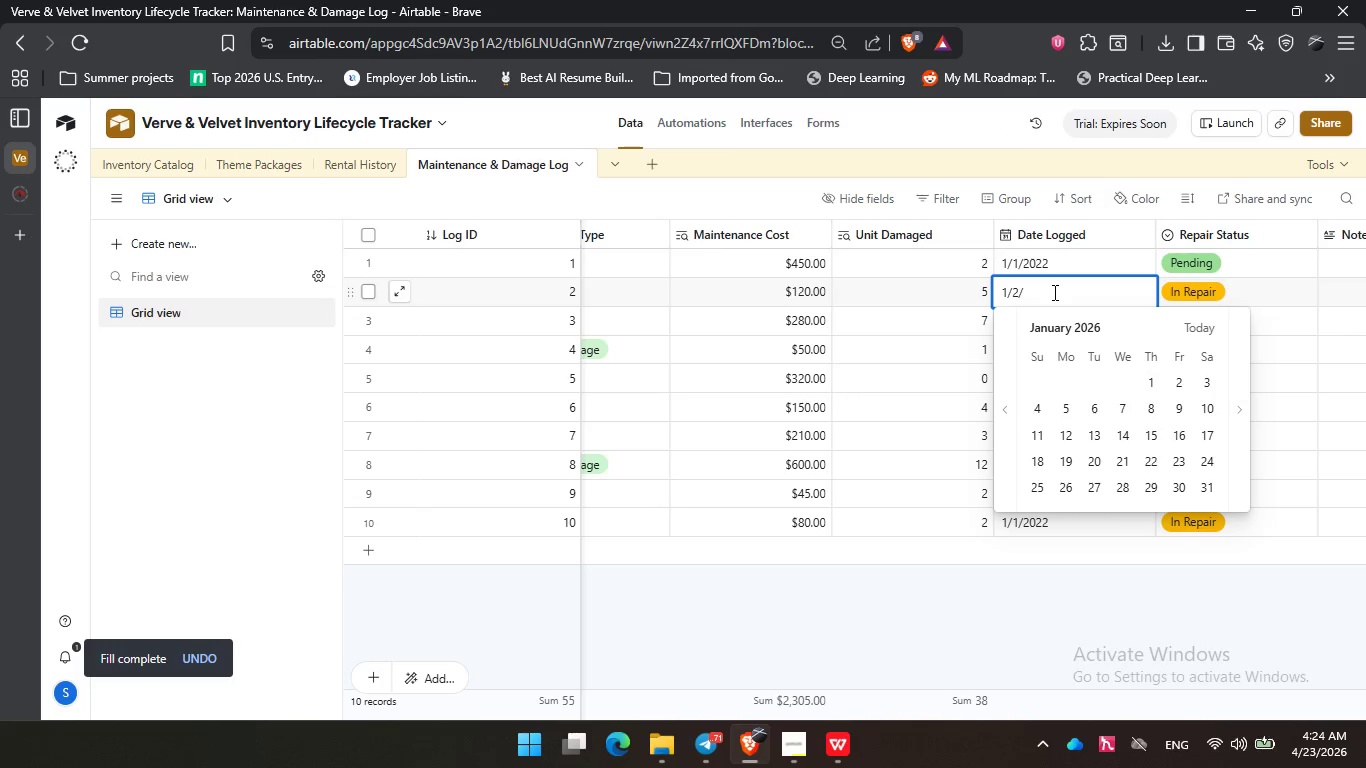 
key(Numpad2)
 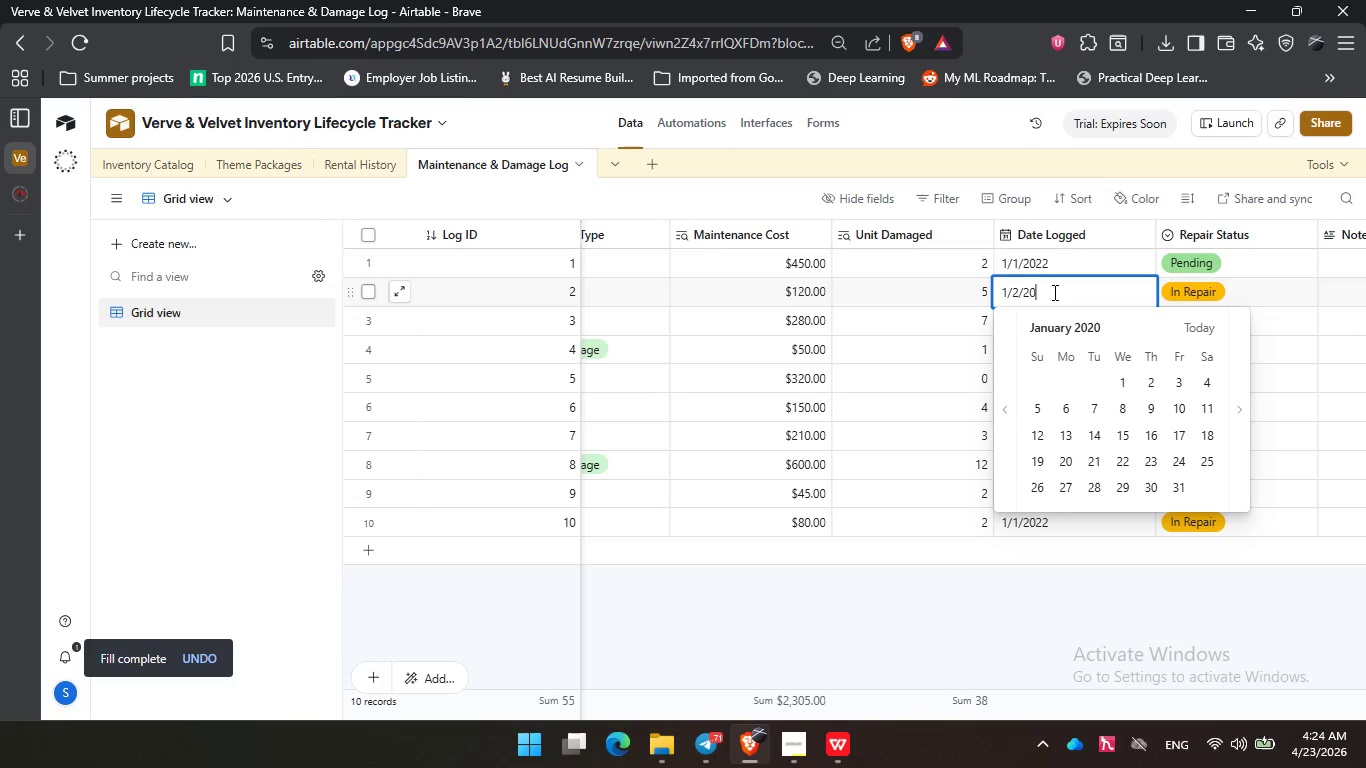 
key(Numpad0)
 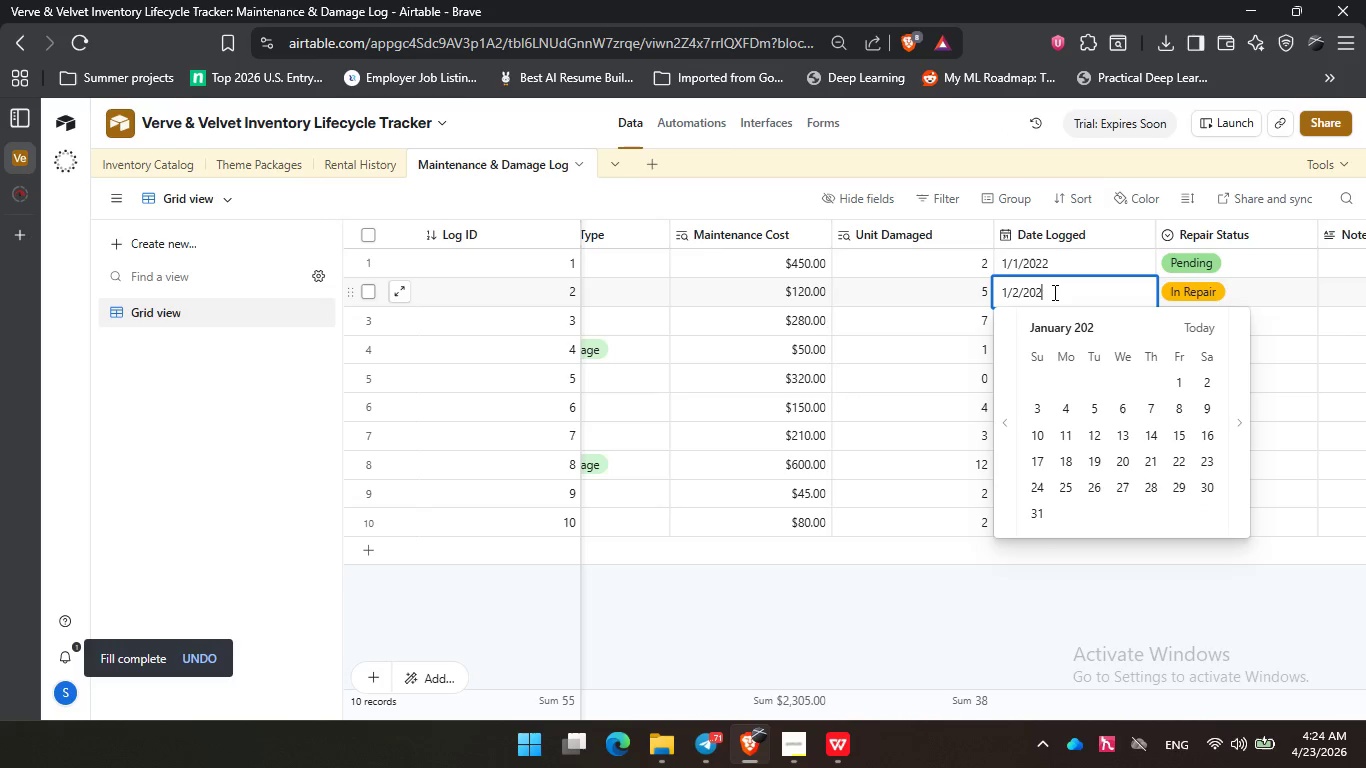 
key(Numpad2)
 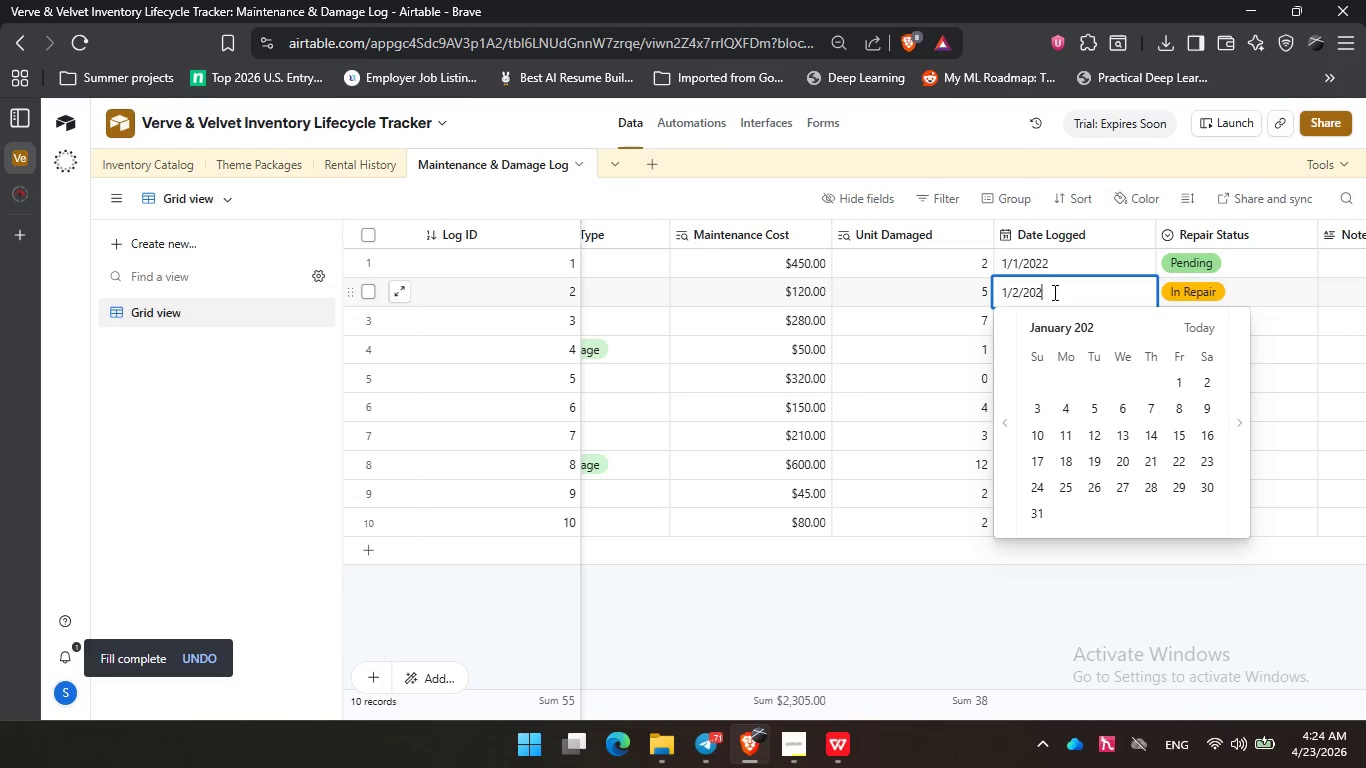 
key(Numpad6)
 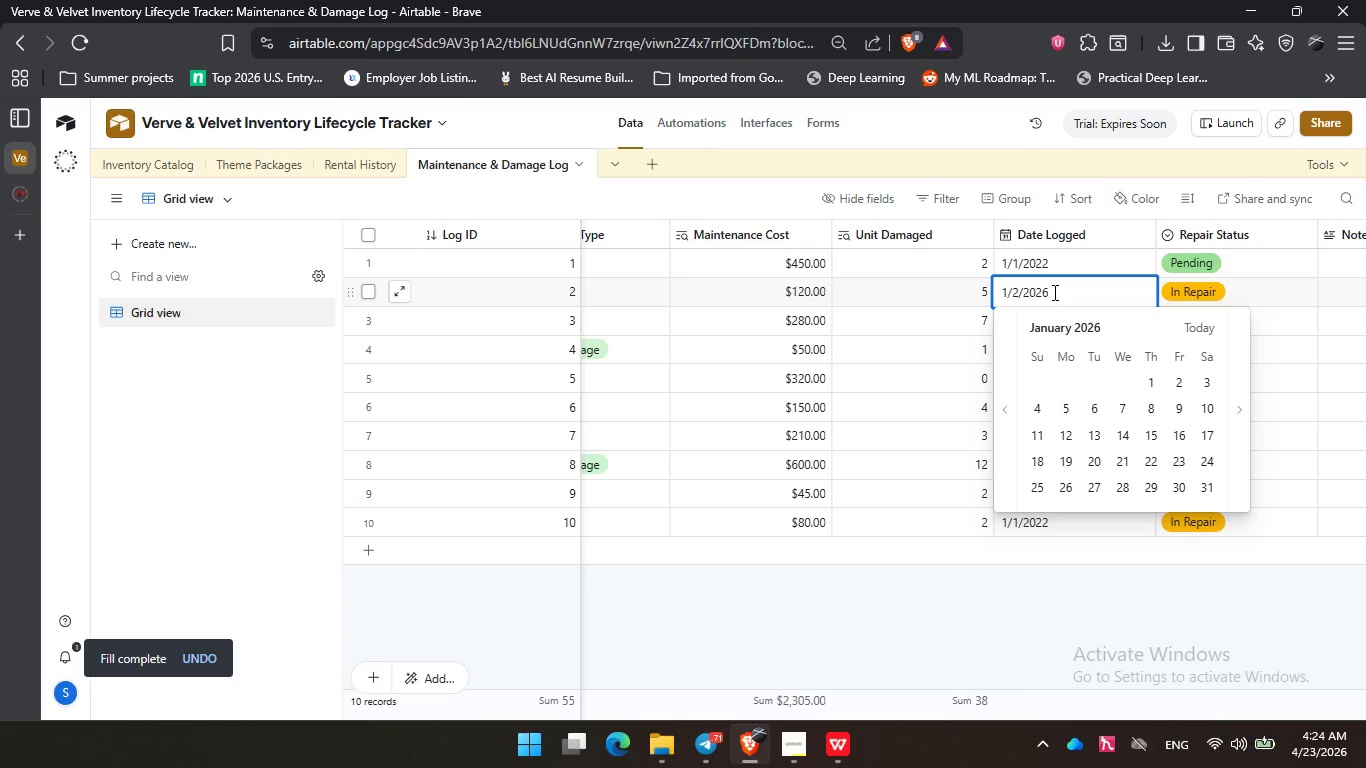 
key(Backspace)
 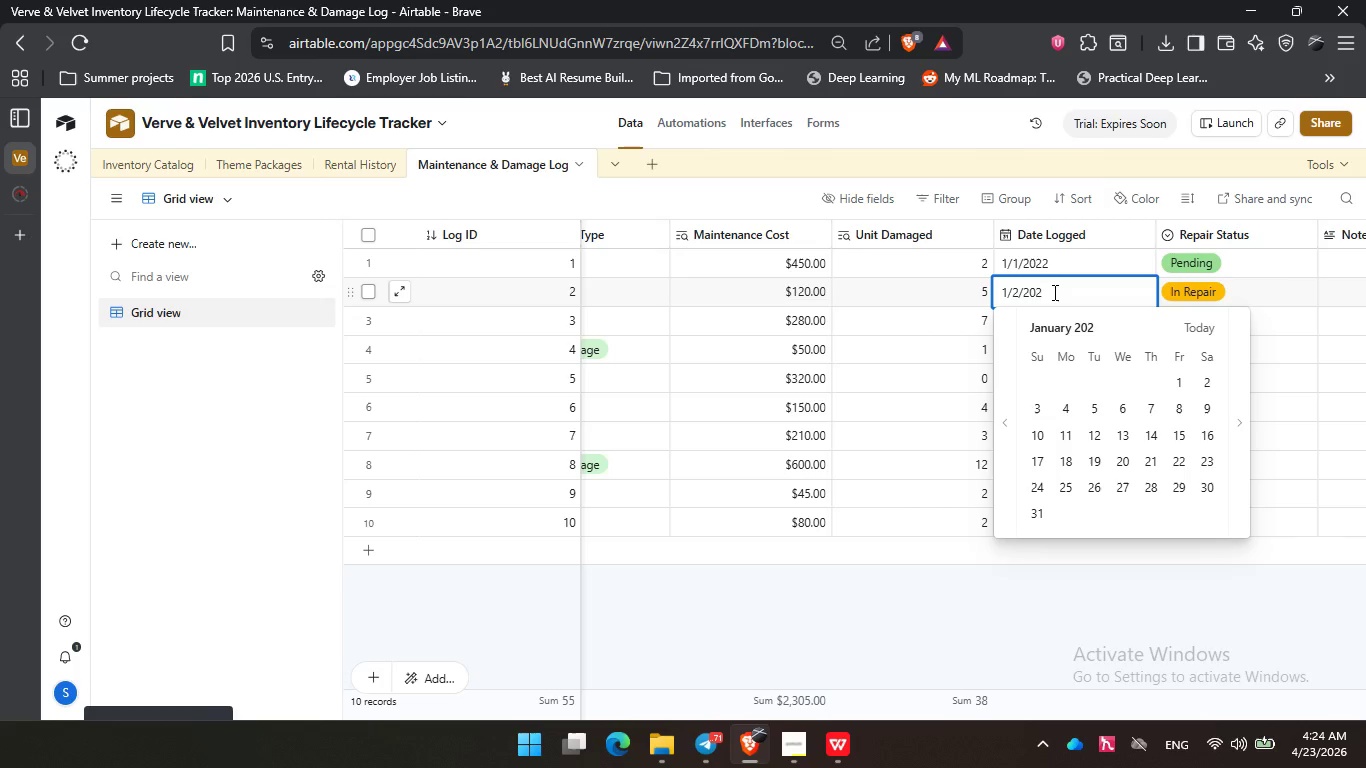 
key(Numpad2)
 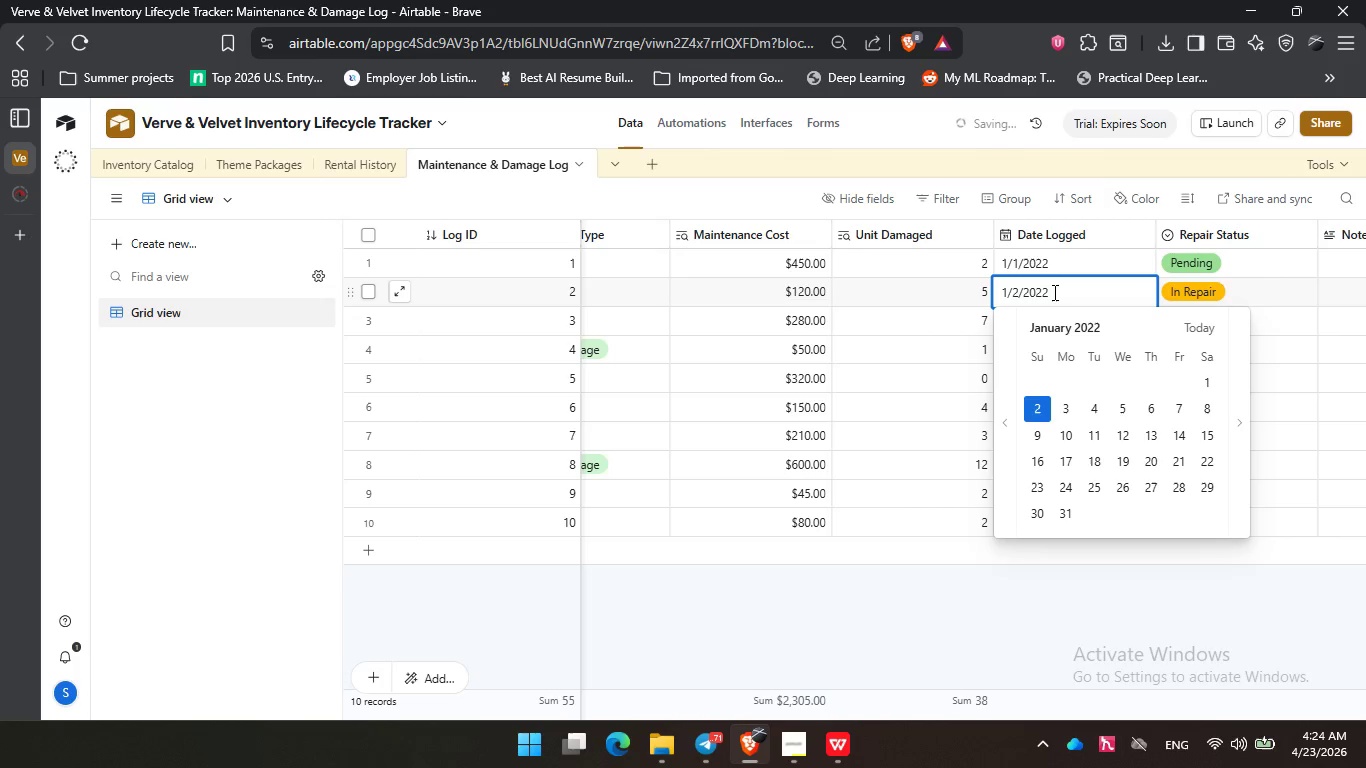 
left_click([1224, 639])
 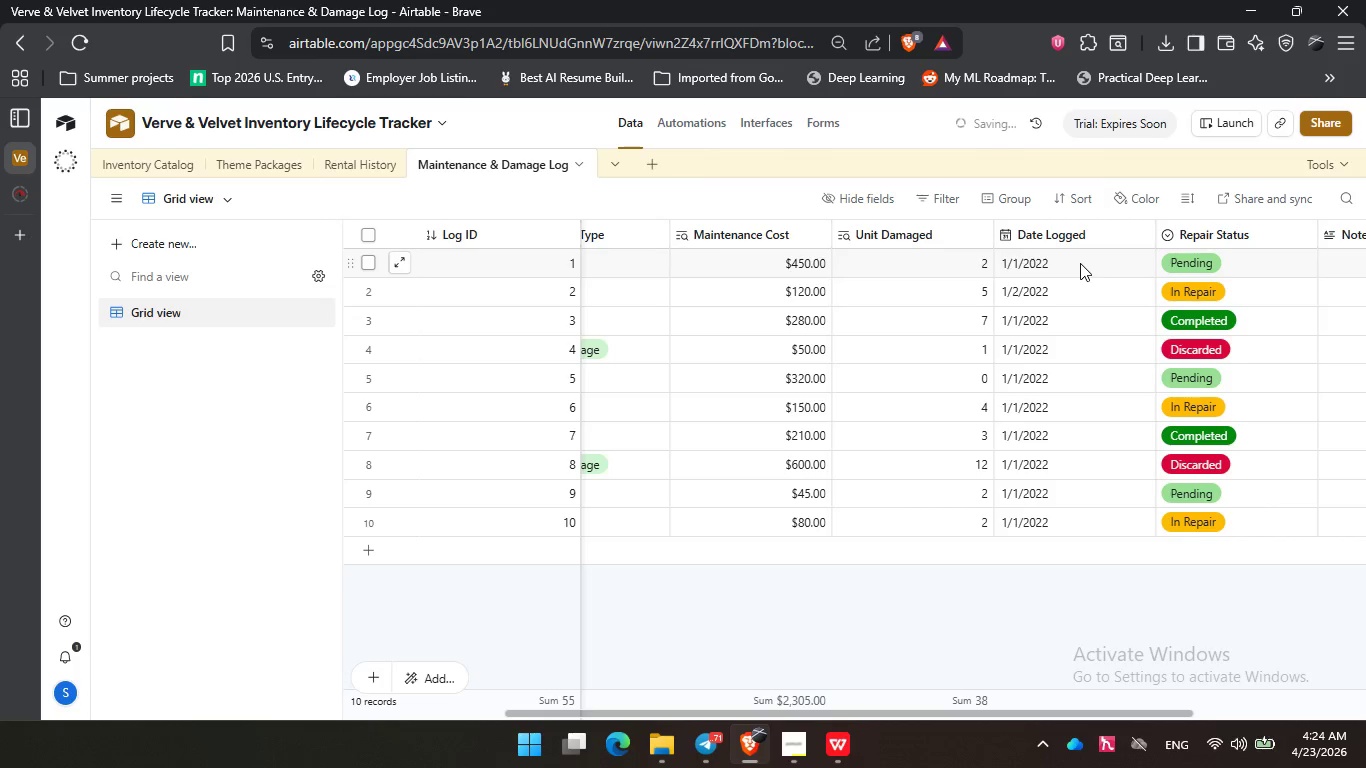 
left_click_drag(start_coordinate=[1082, 258], to_coordinate=[1089, 287])
 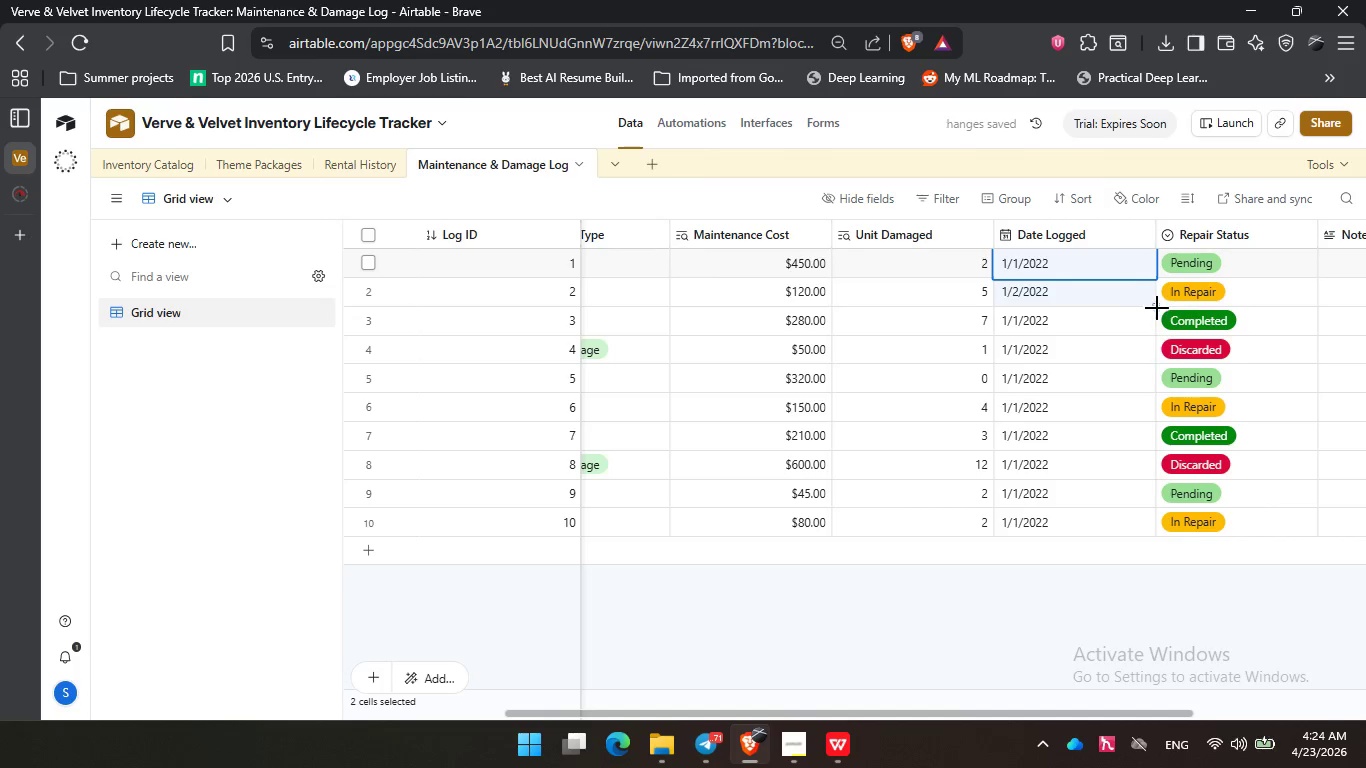 
left_click_drag(start_coordinate=[1157, 308], to_coordinate=[1155, 520])
 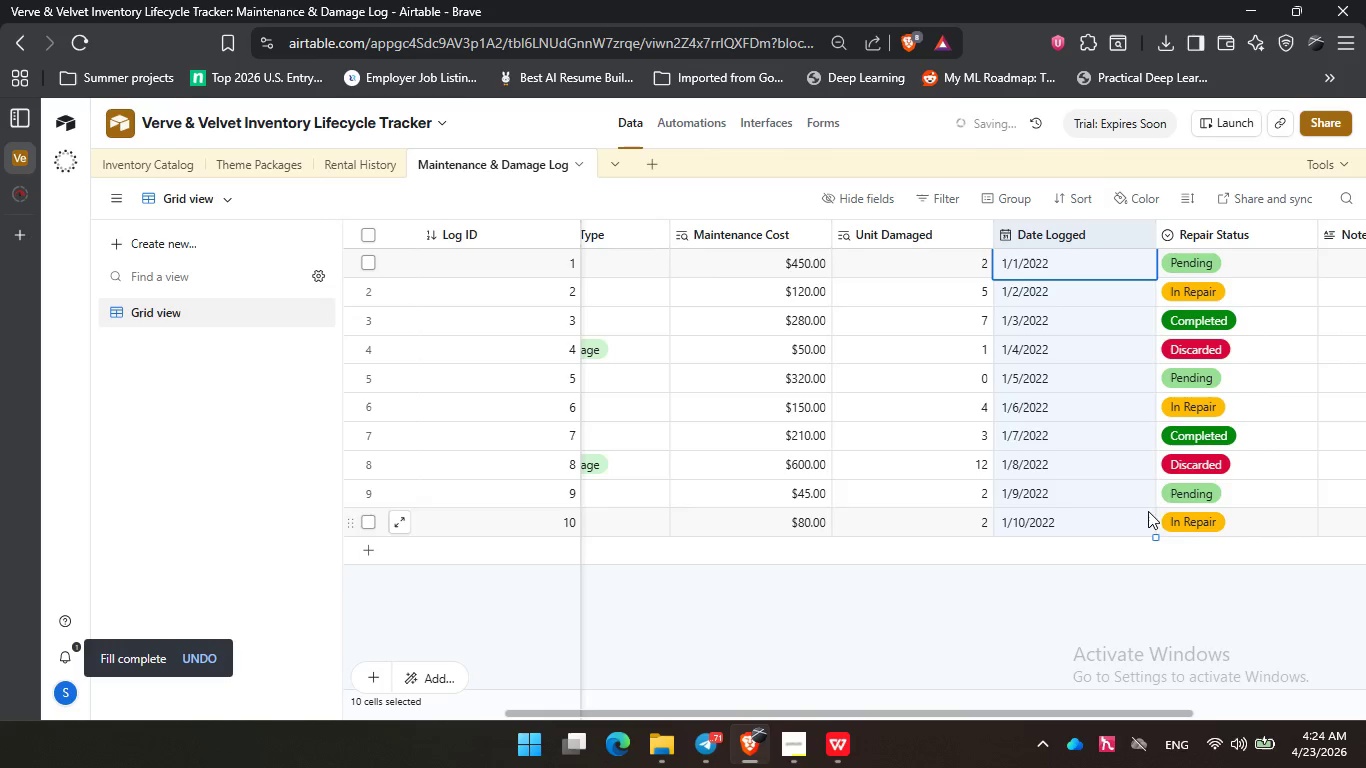 
left_click([1137, 616])
 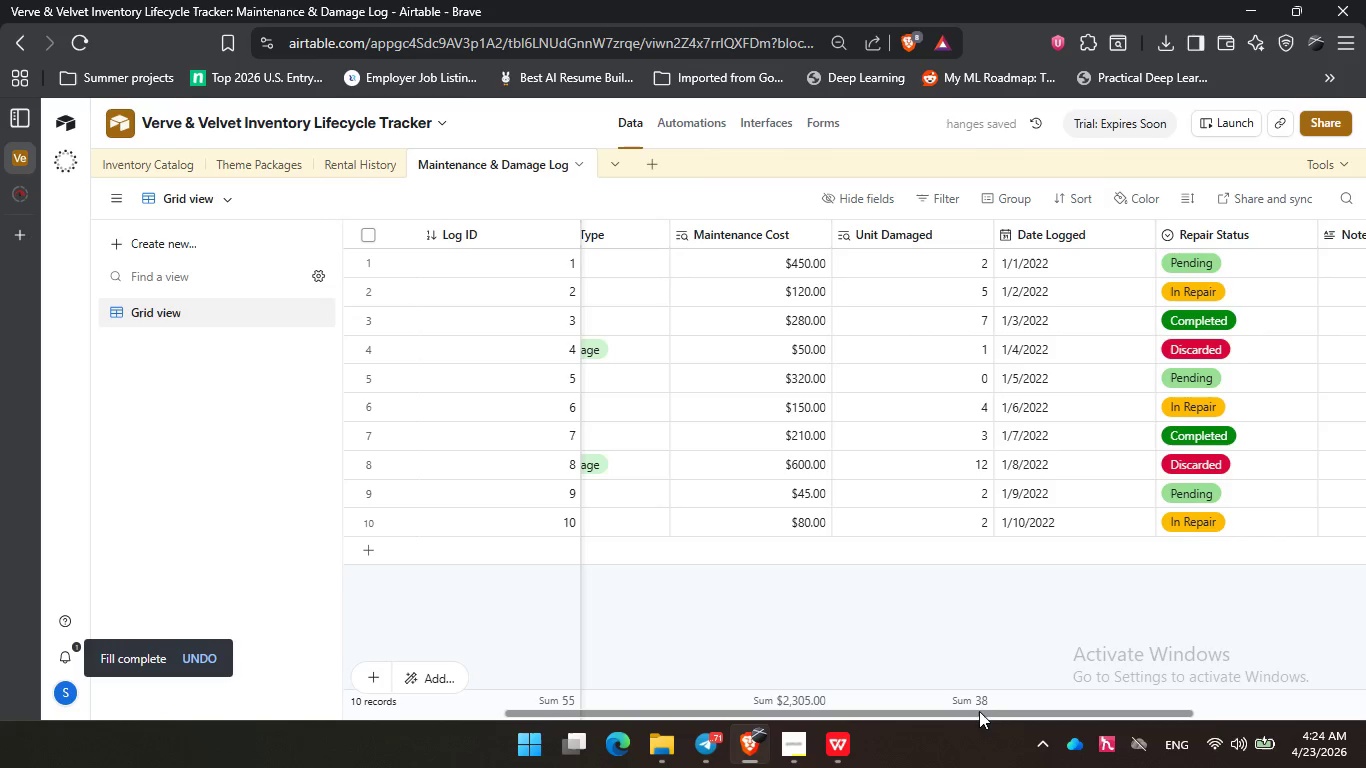 
left_click_drag(start_coordinate=[979, 714], to_coordinate=[714, 734])
 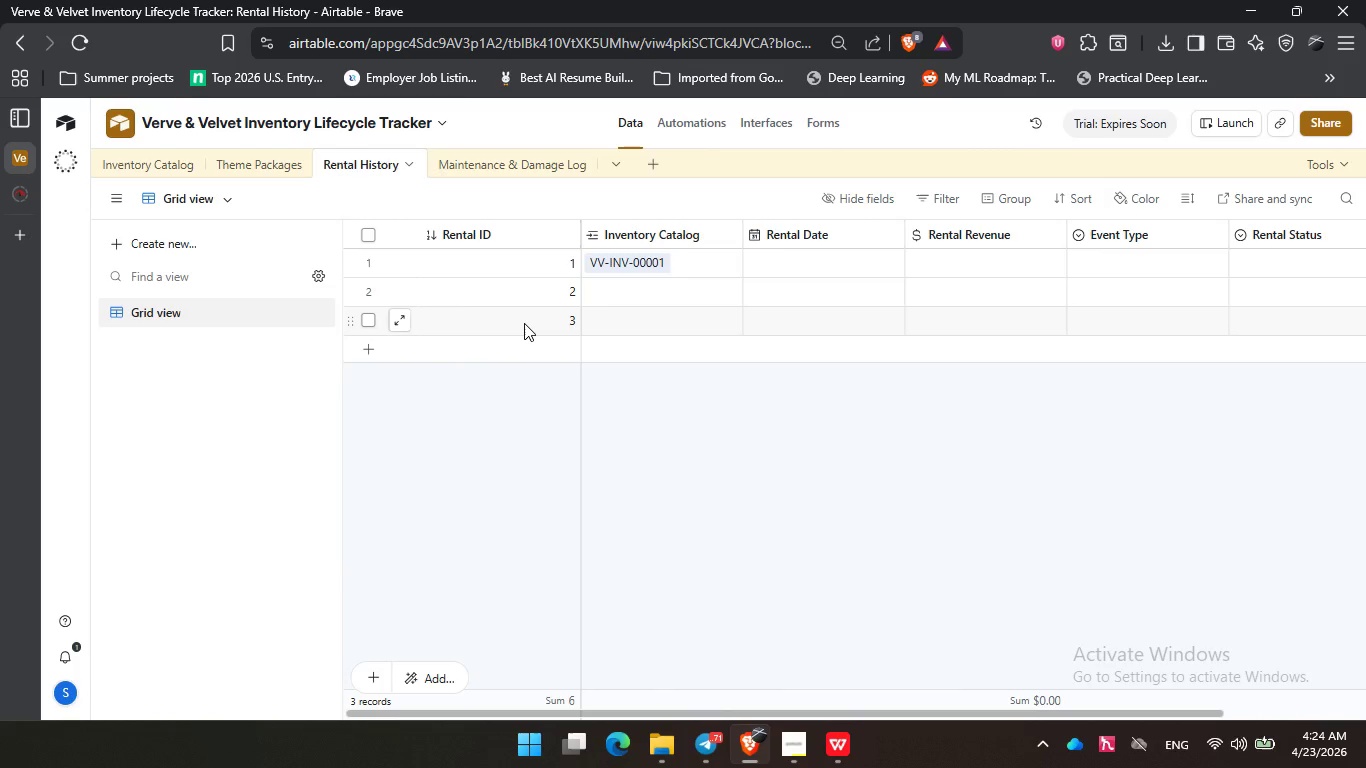 
wait(11.09)
 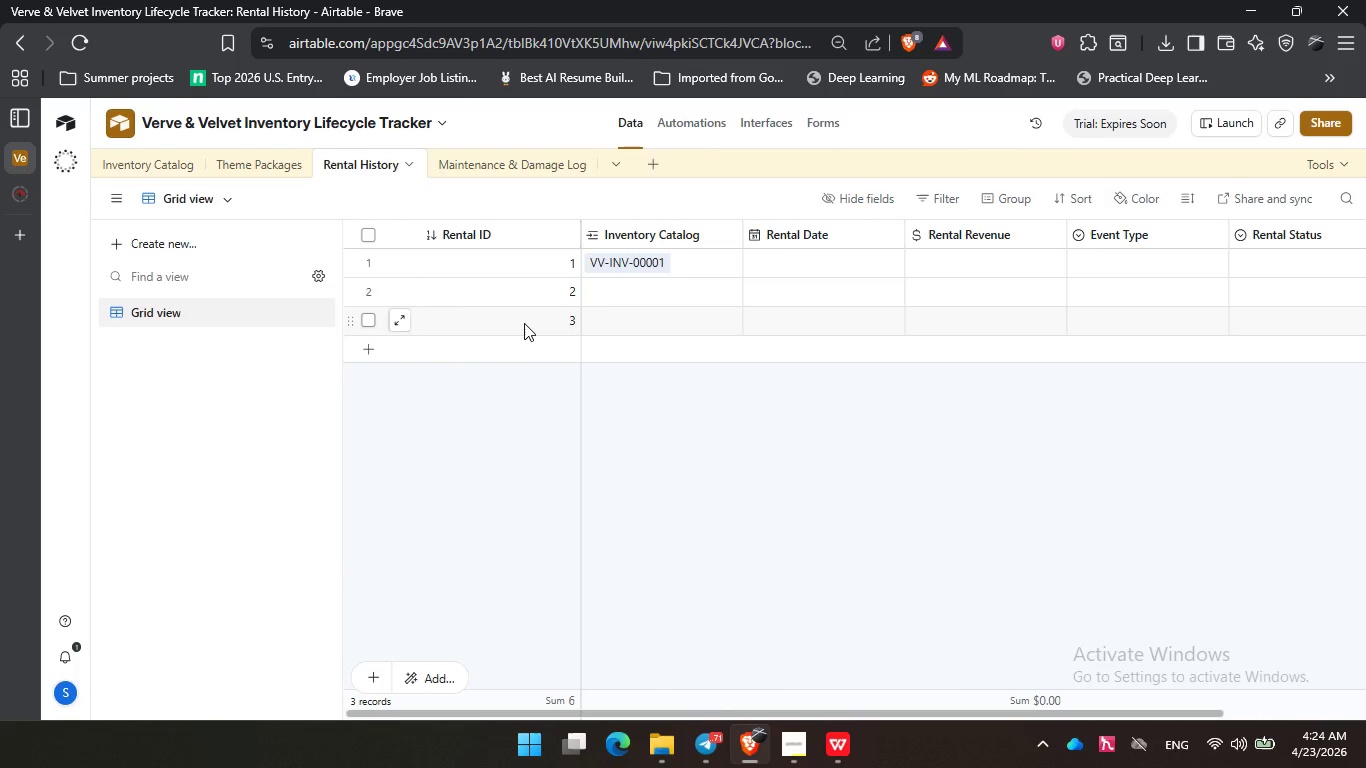 
left_click_drag(start_coordinate=[925, 710], to_coordinate=[761, 742])
 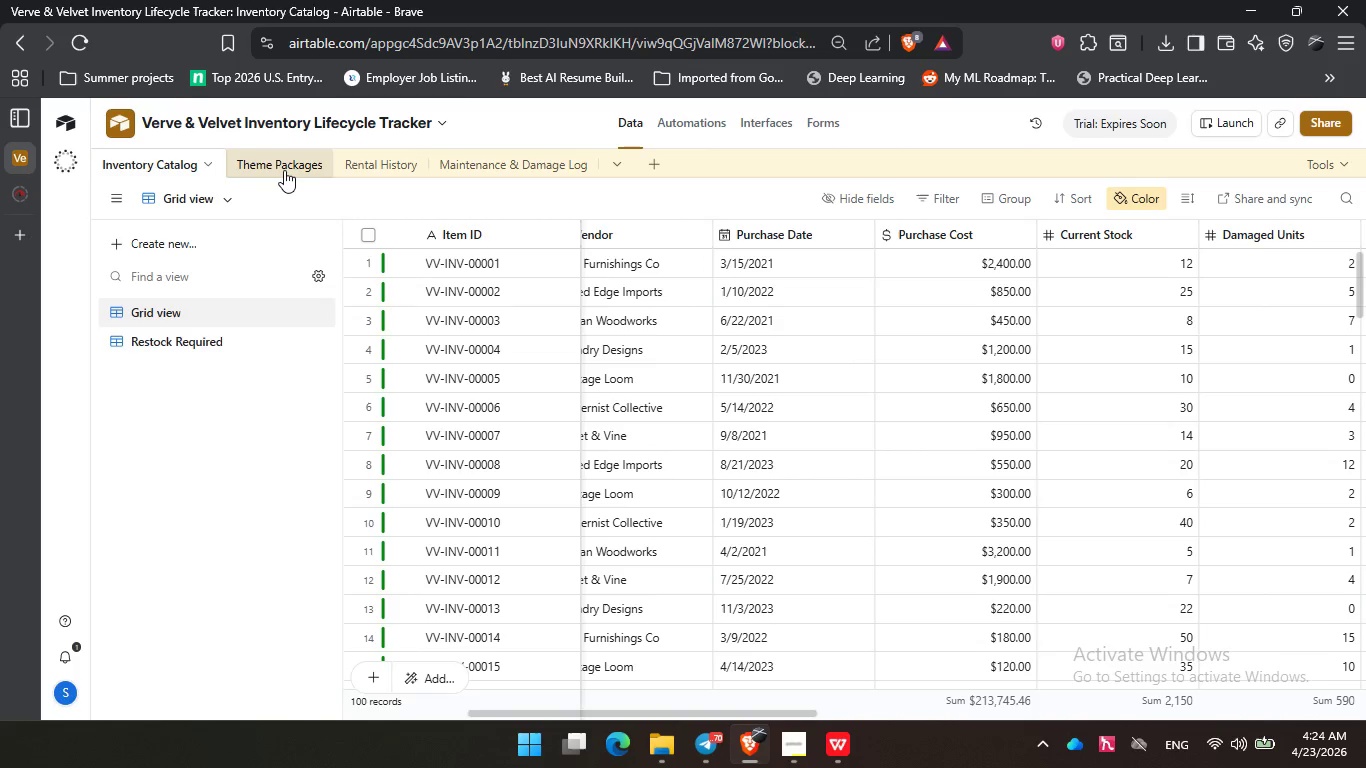 
left_click([284, 170])
 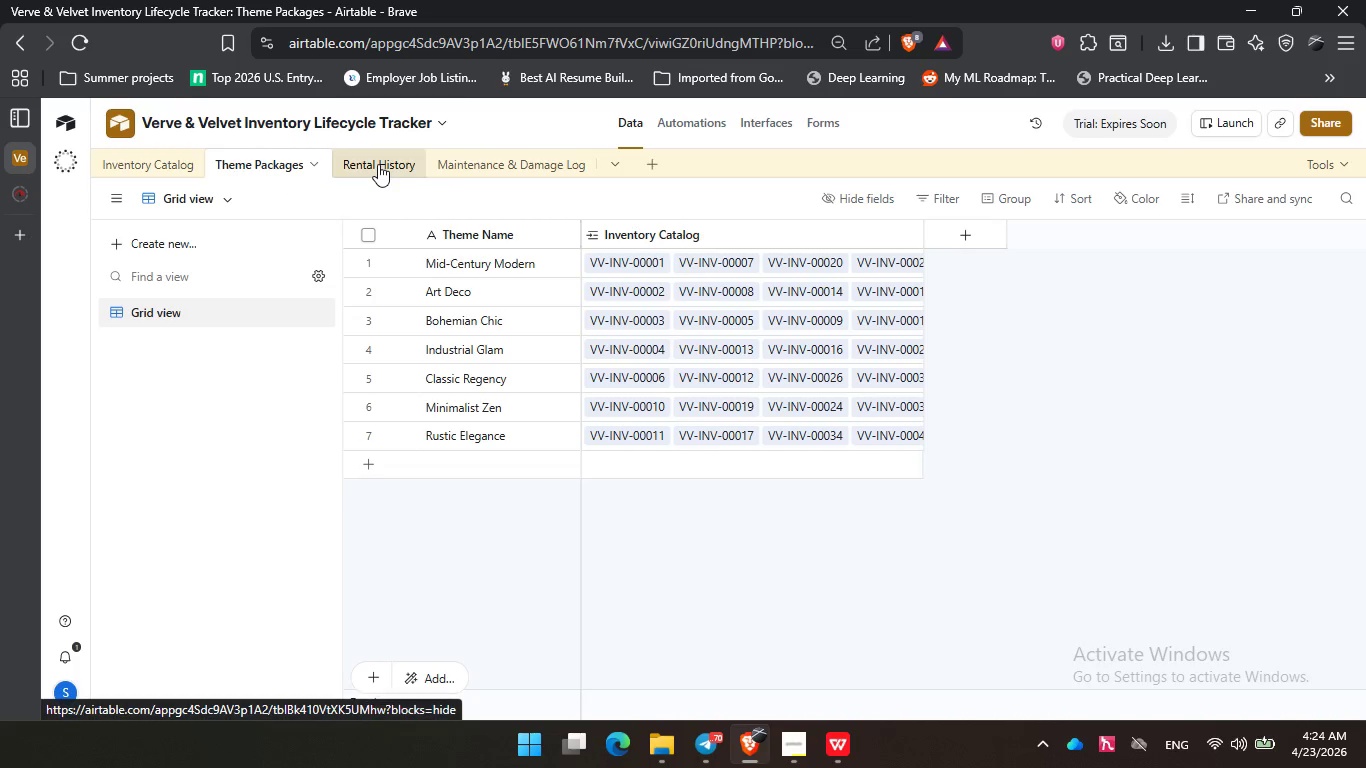 
left_click([378, 164])
 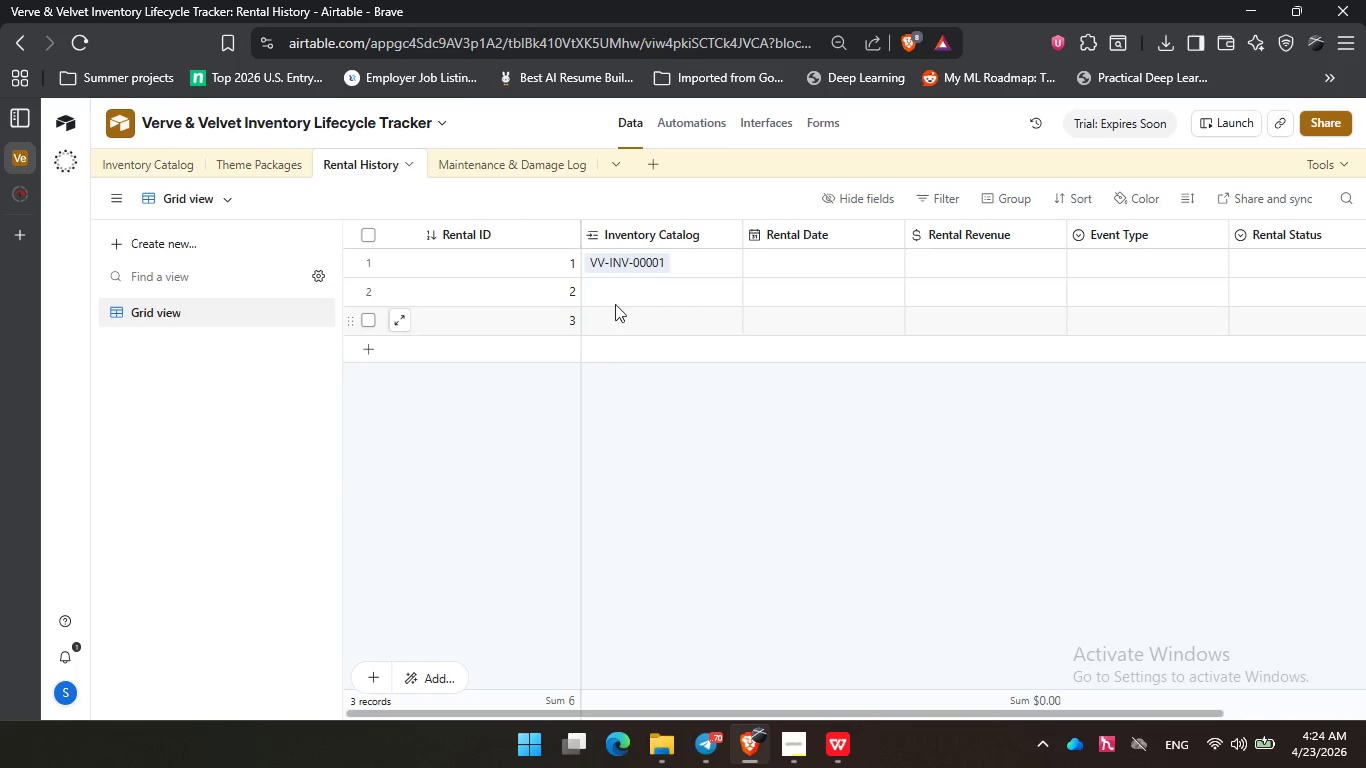 
left_click([368, 350])
 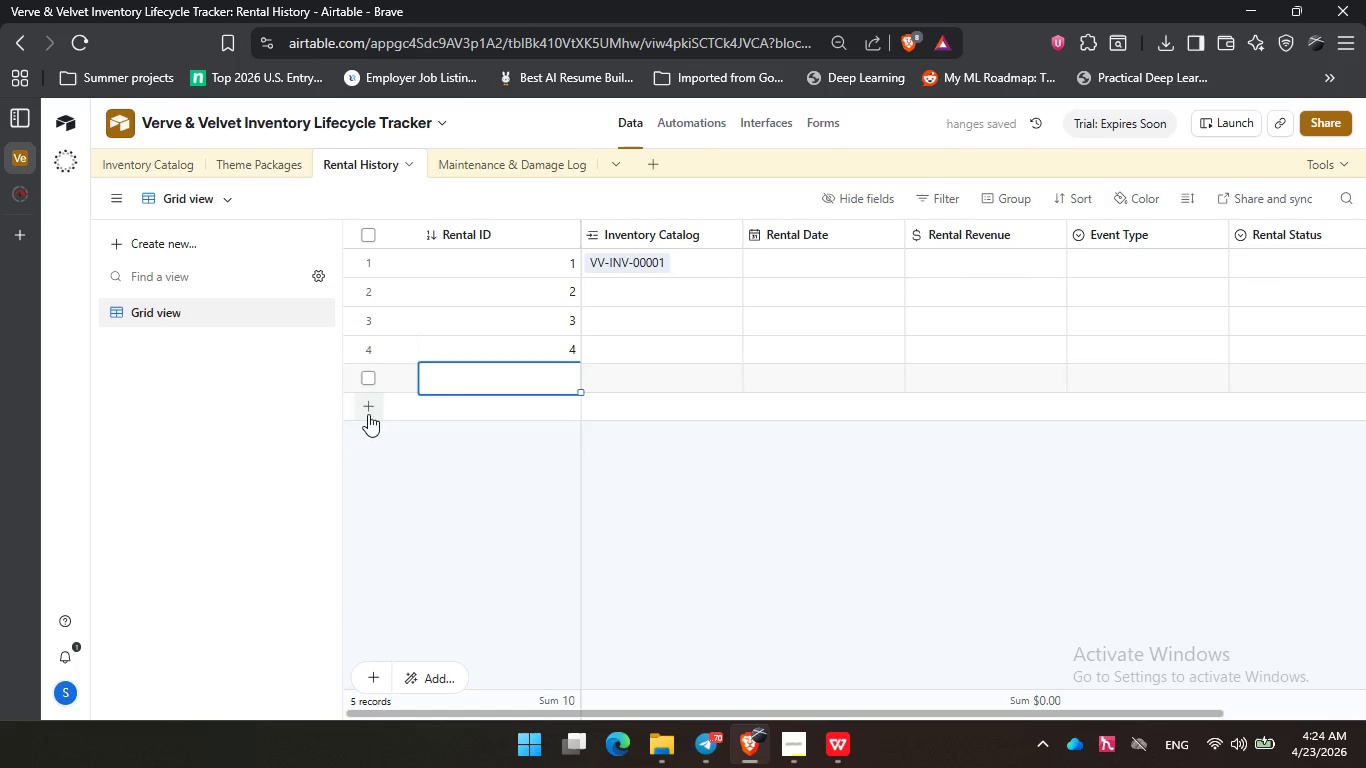 
left_click_drag(start_coordinate=[369, 435], to_coordinate=[366, 445])
 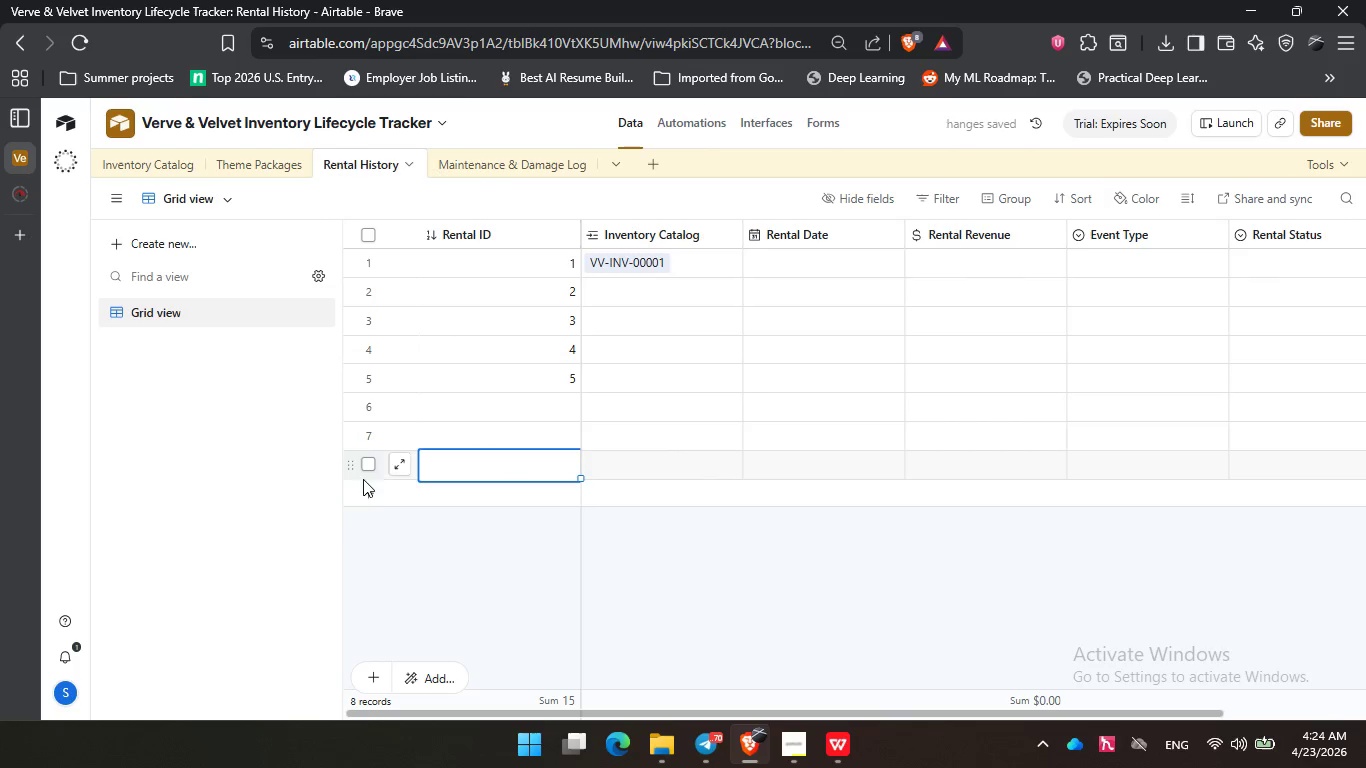 
left_click_drag(start_coordinate=[363, 481], to_coordinate=[364, 486])
 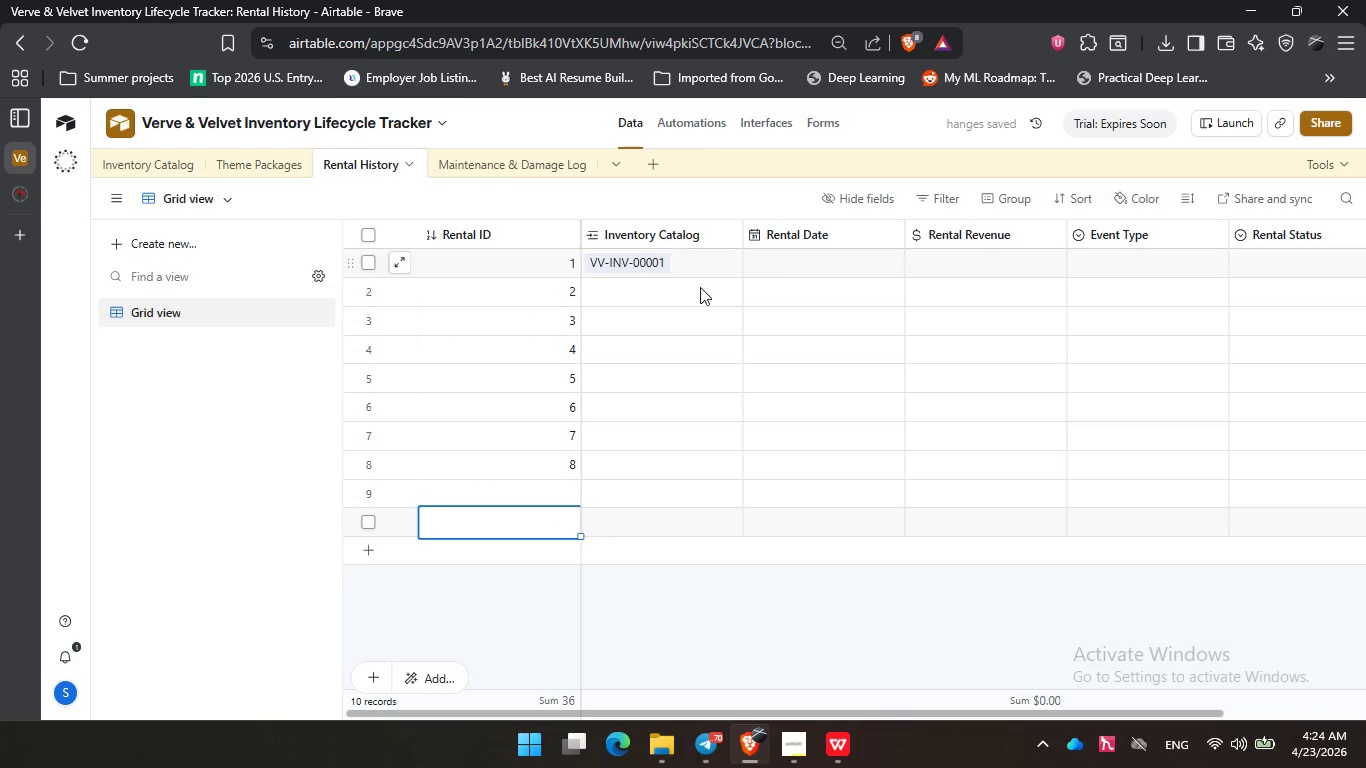 
left_click([663, 295])
 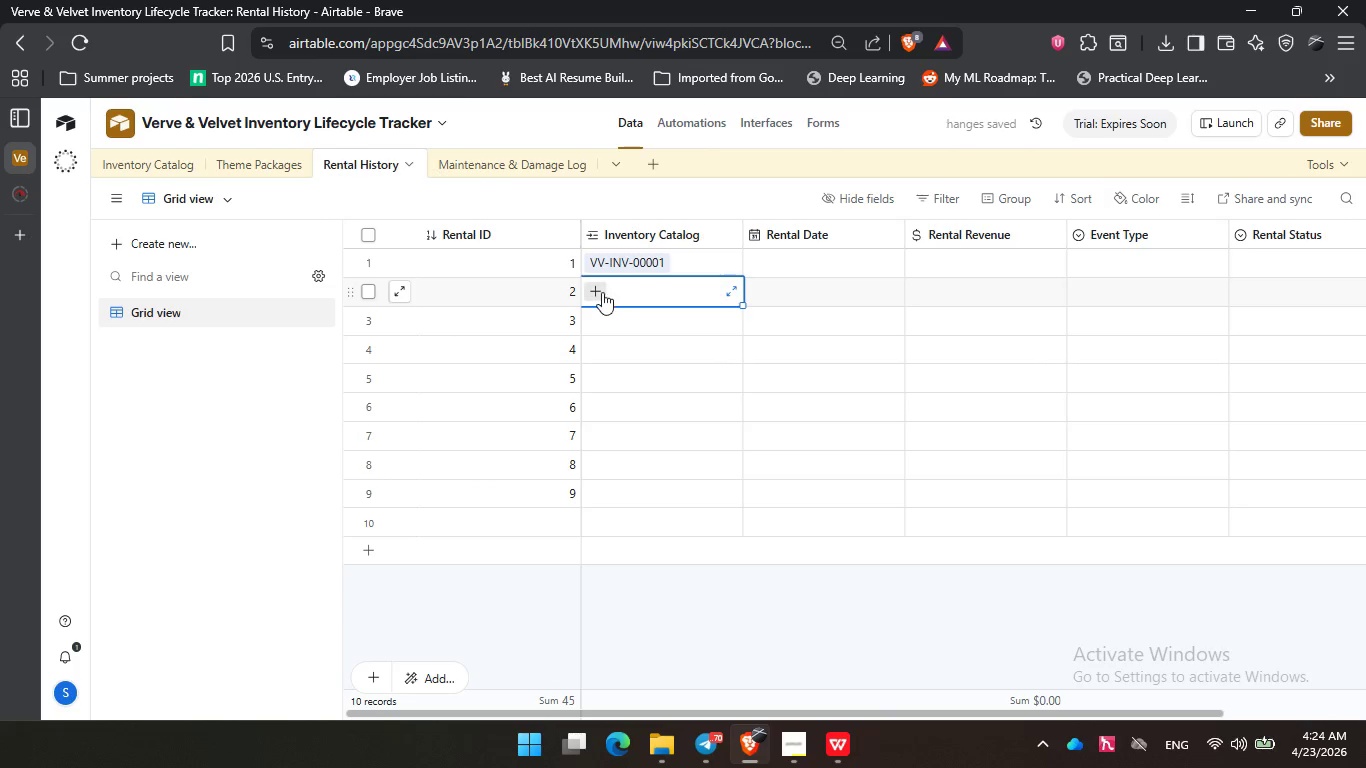 
left_click([601, 292])
 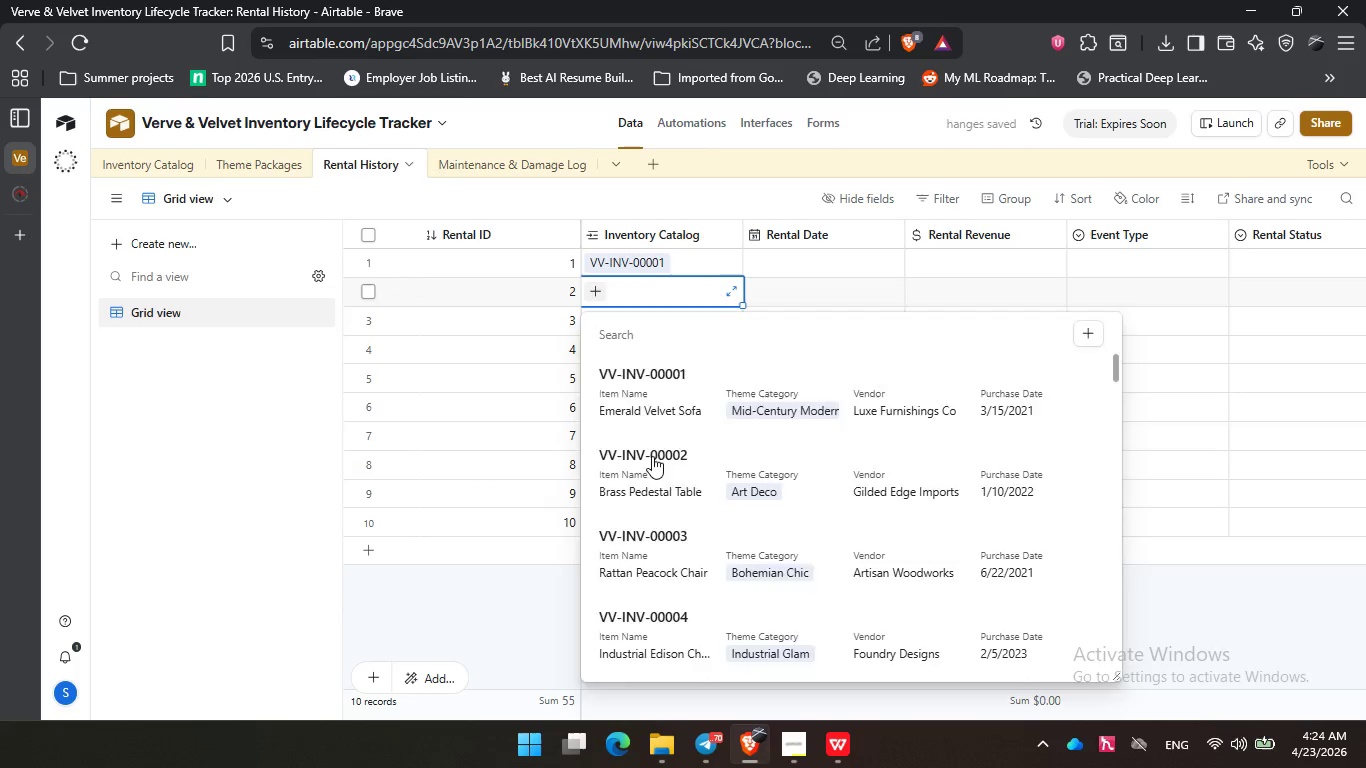 
double_click([610, 310])
 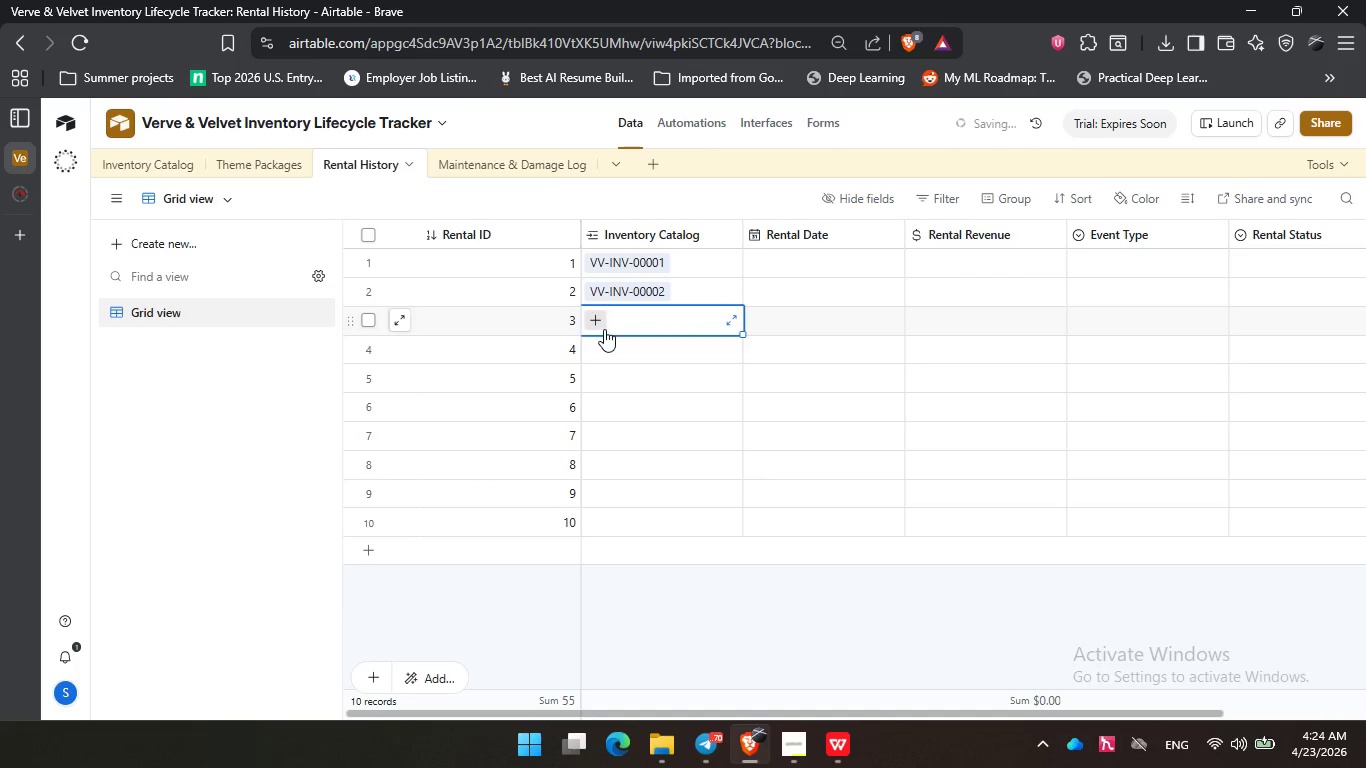 
triple_click([604, 329])
 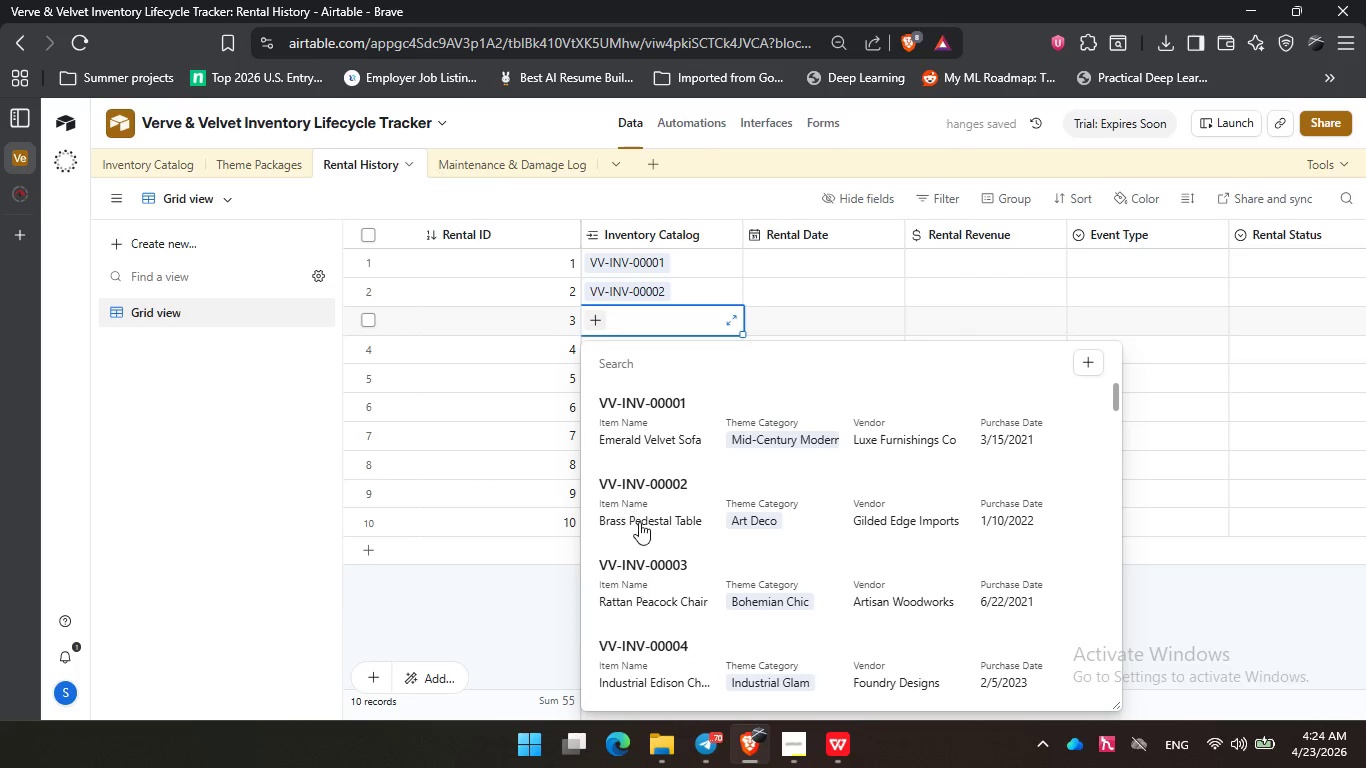 
left_click([662, 550])
 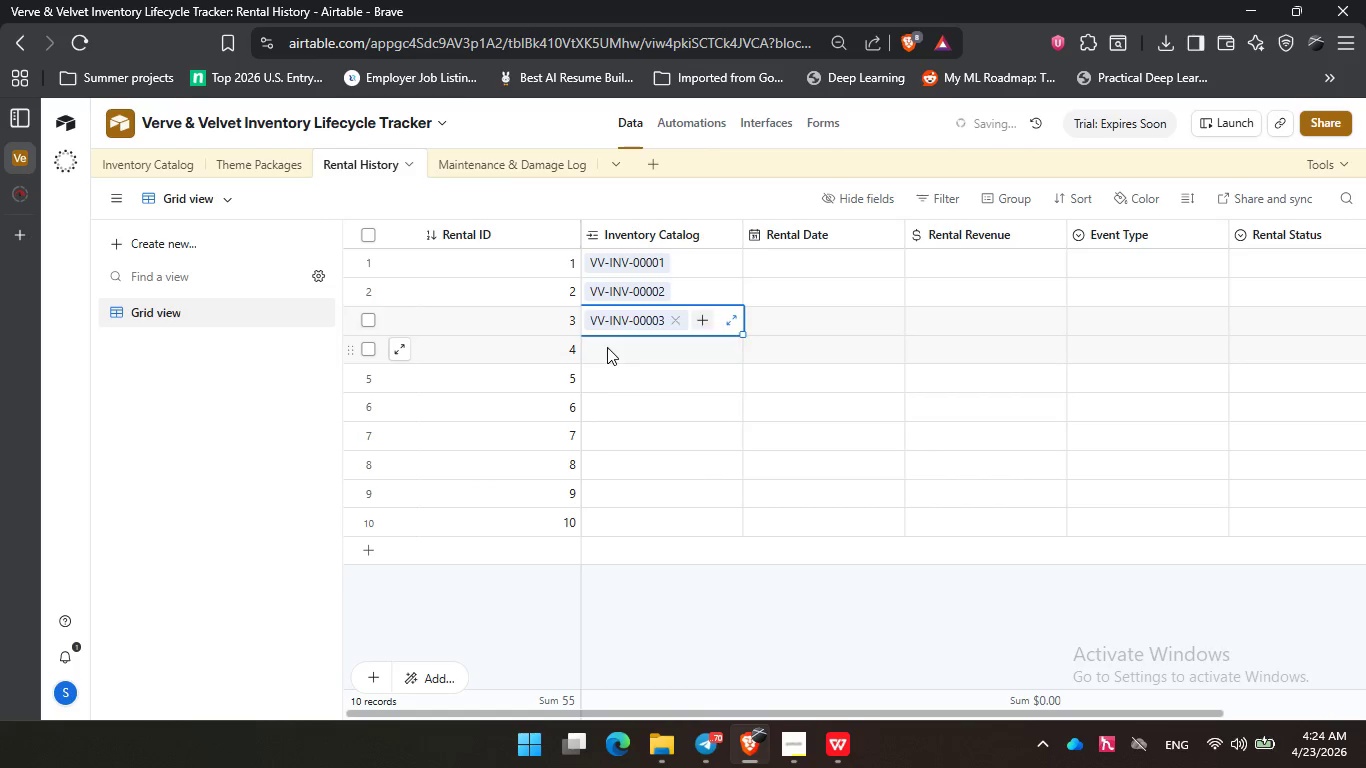 
double_click([590, 350])
 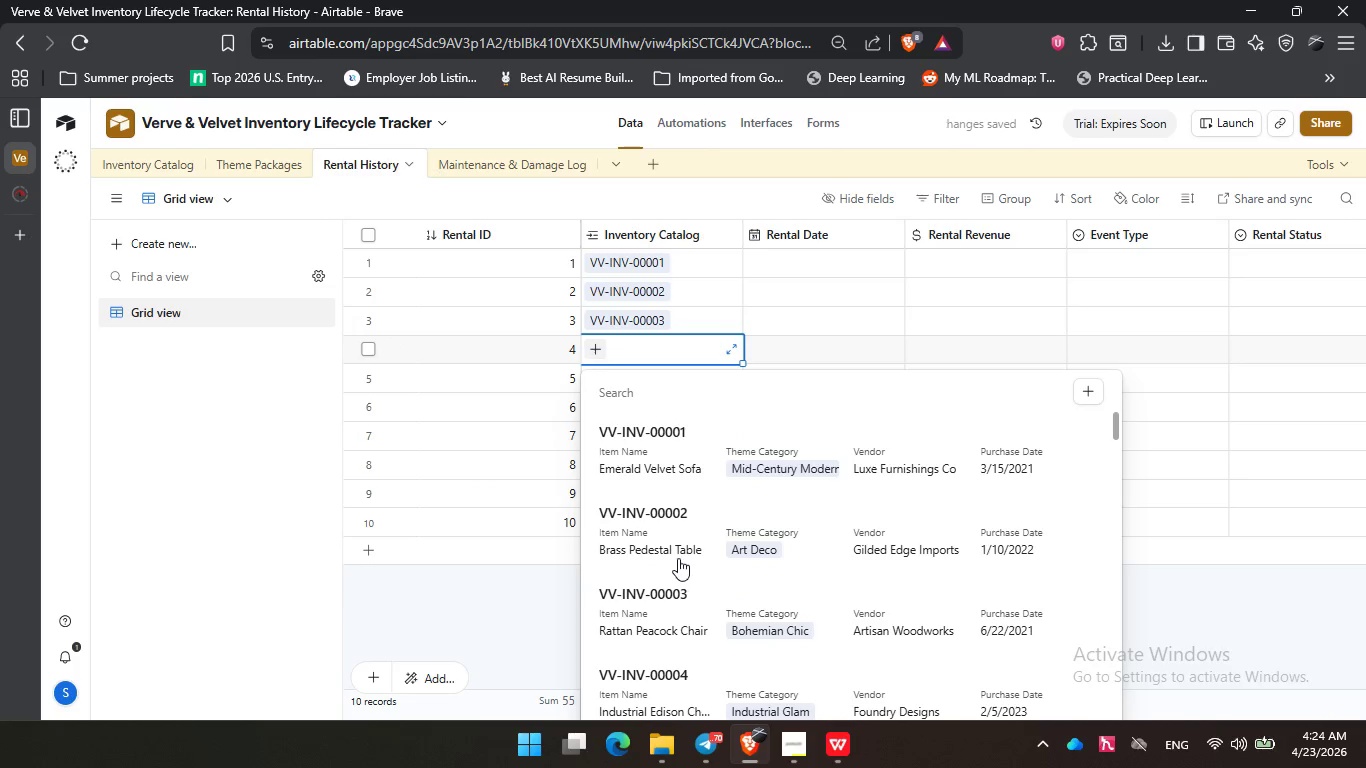 
left_click([689, 590])
 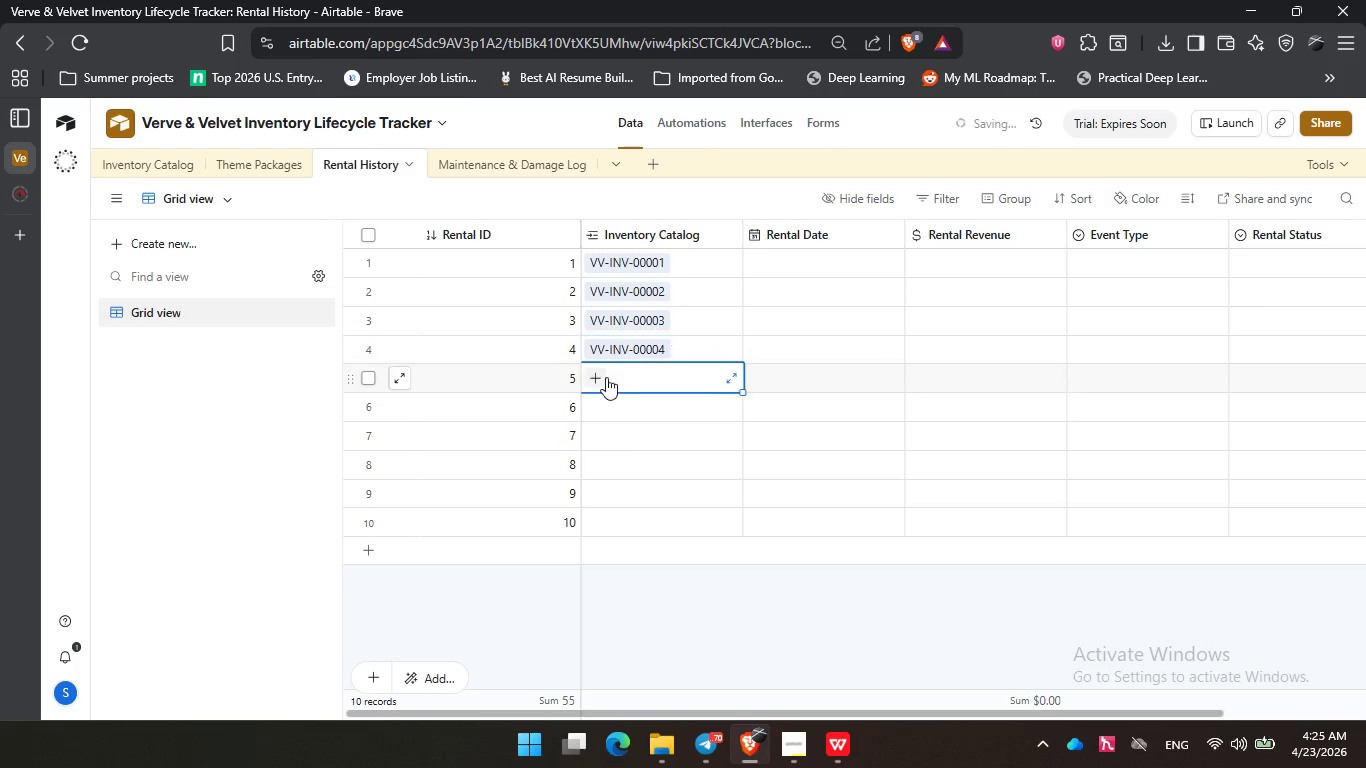 
scroll: coordinate [692, 603], scroll_direction: down, amount: 1.0
 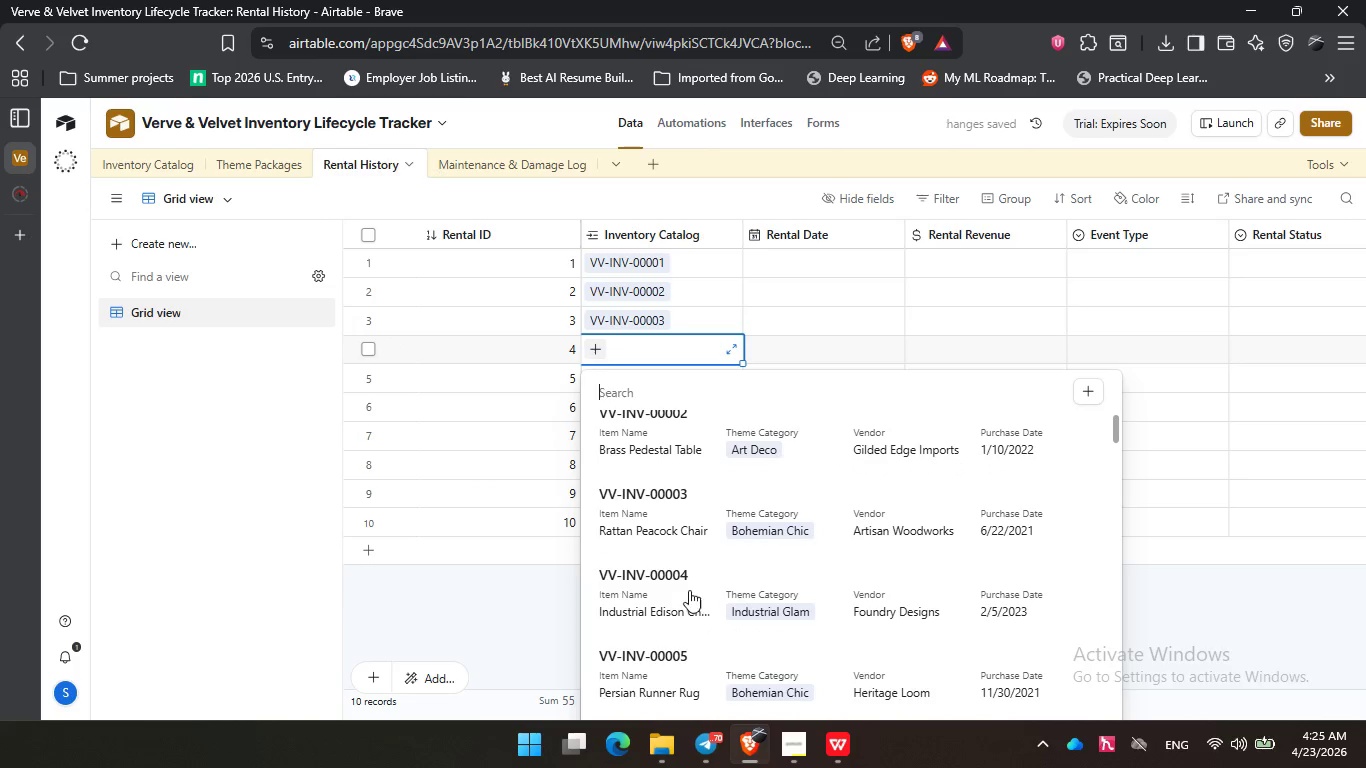 
double_click([604, 378])
 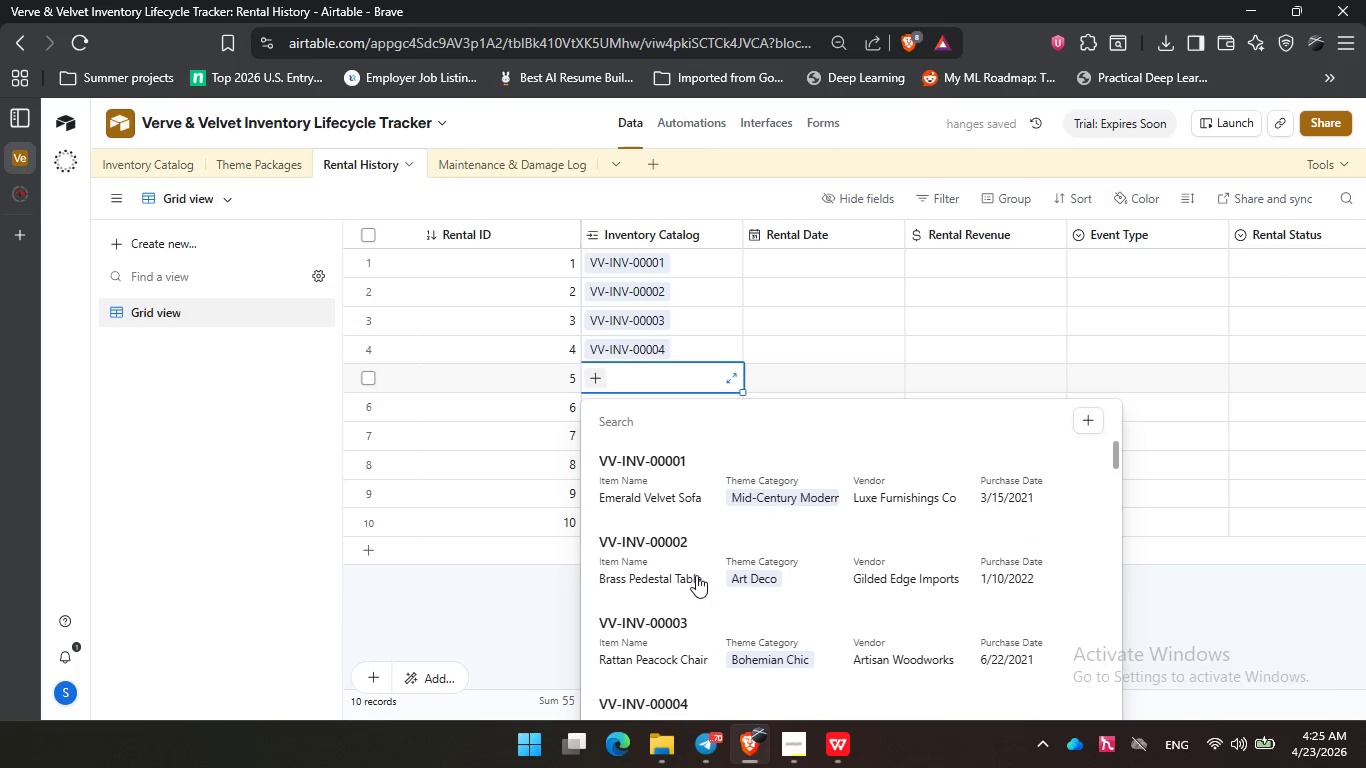 
scroll: coordinate [696, 575], scroll_direction: down, amount: 1.0
 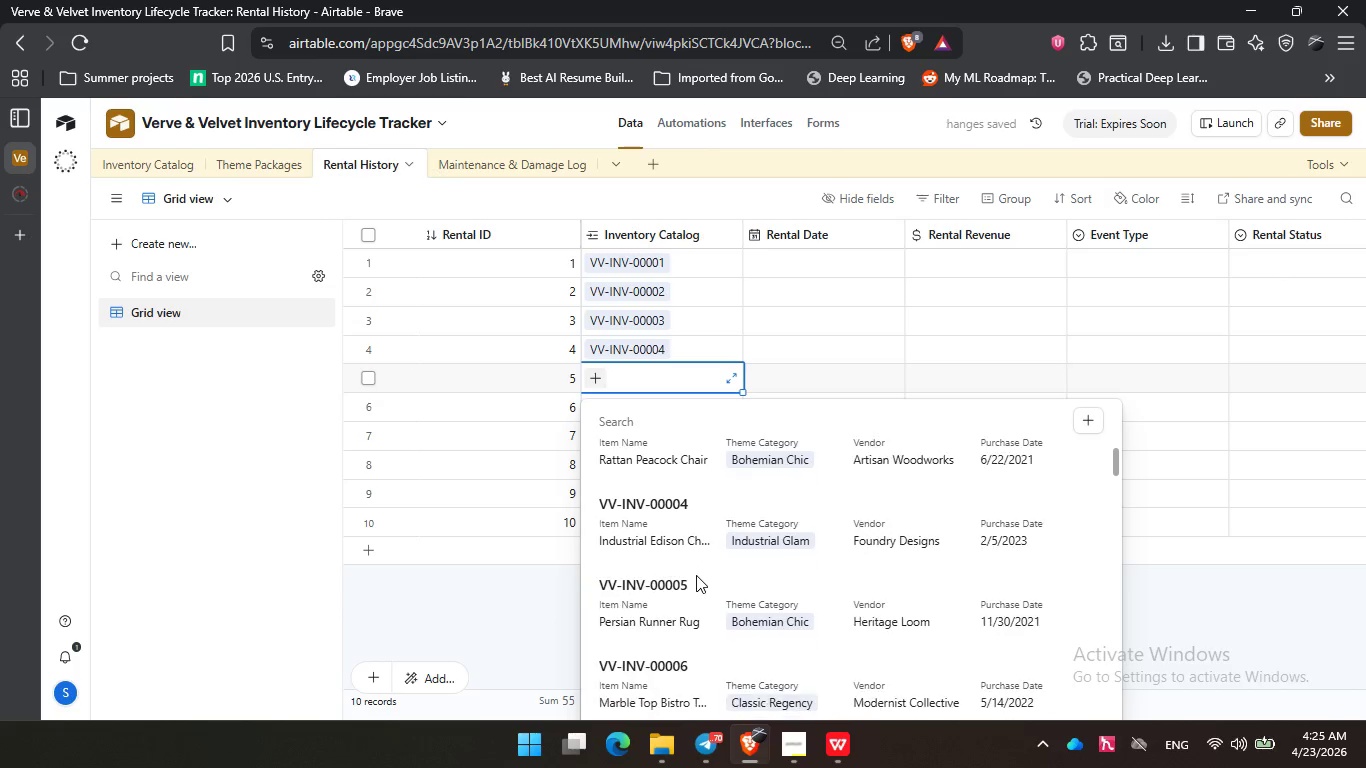 
left_click([690, 587])
 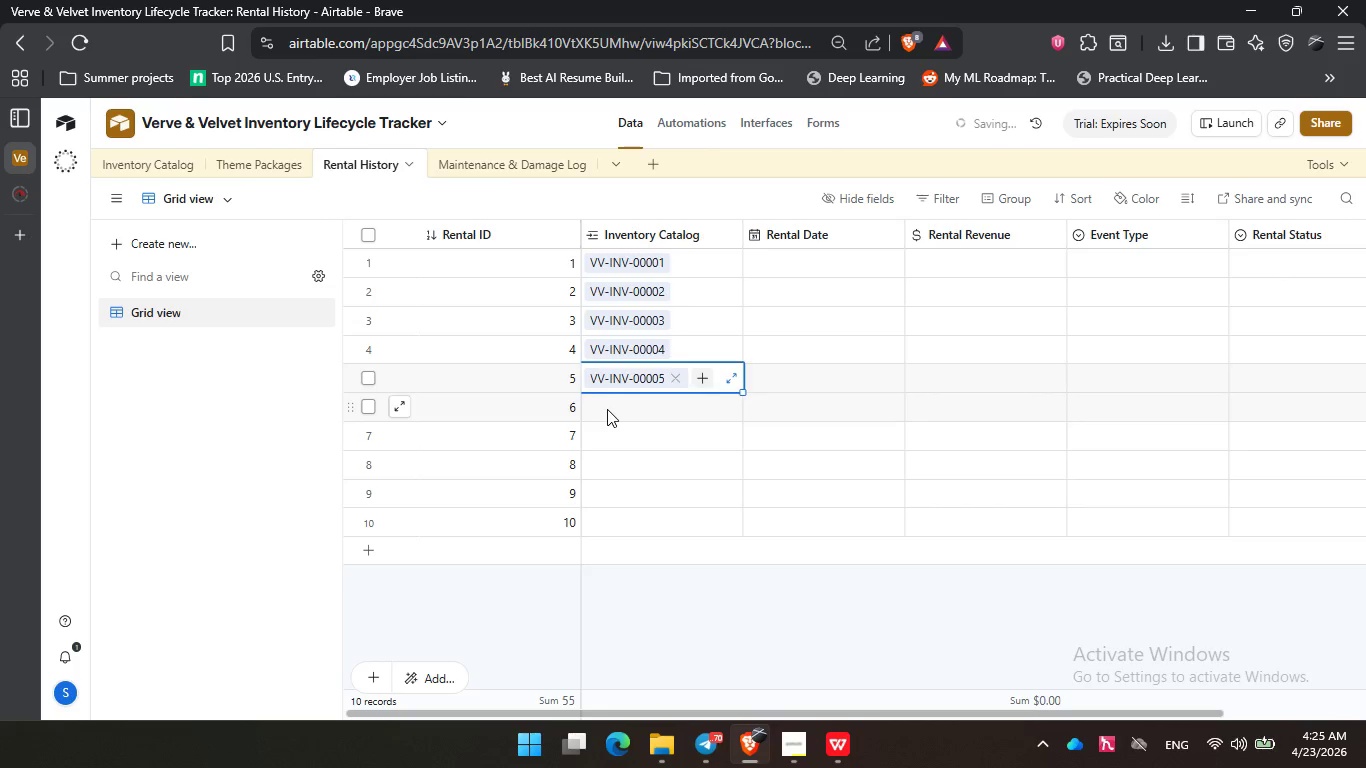 
double_click([607, 409])
 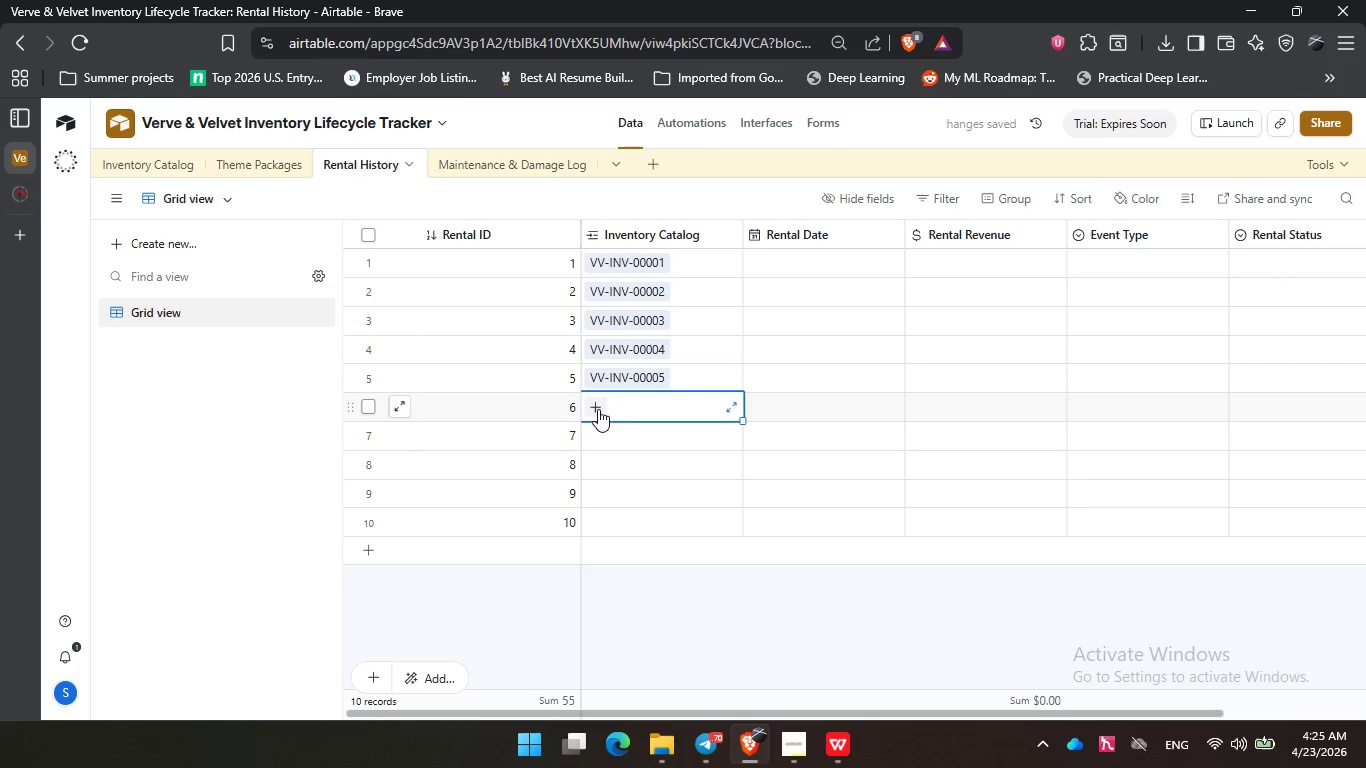 
triple_click([594, 409])
 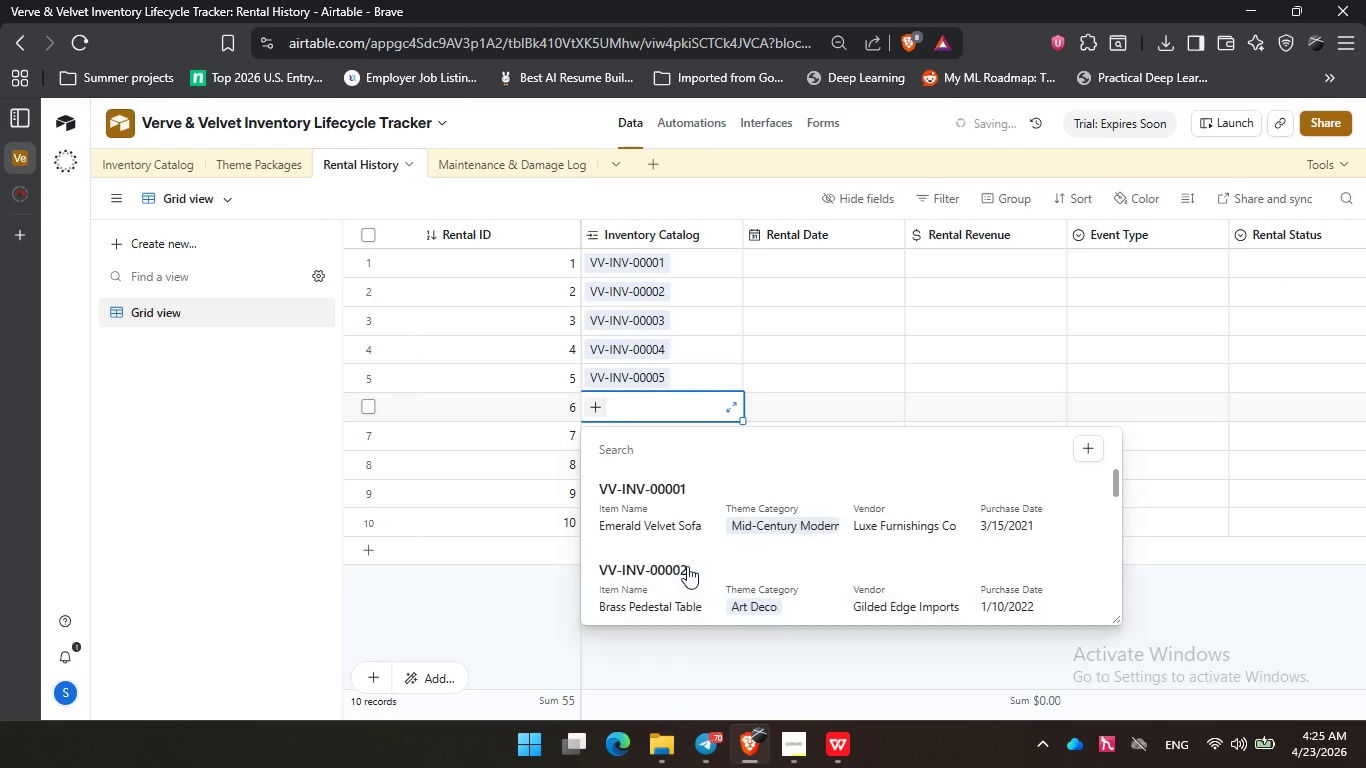 
scroll: coordinate [687, 566], scroll_direction: down, amount: 2.0
 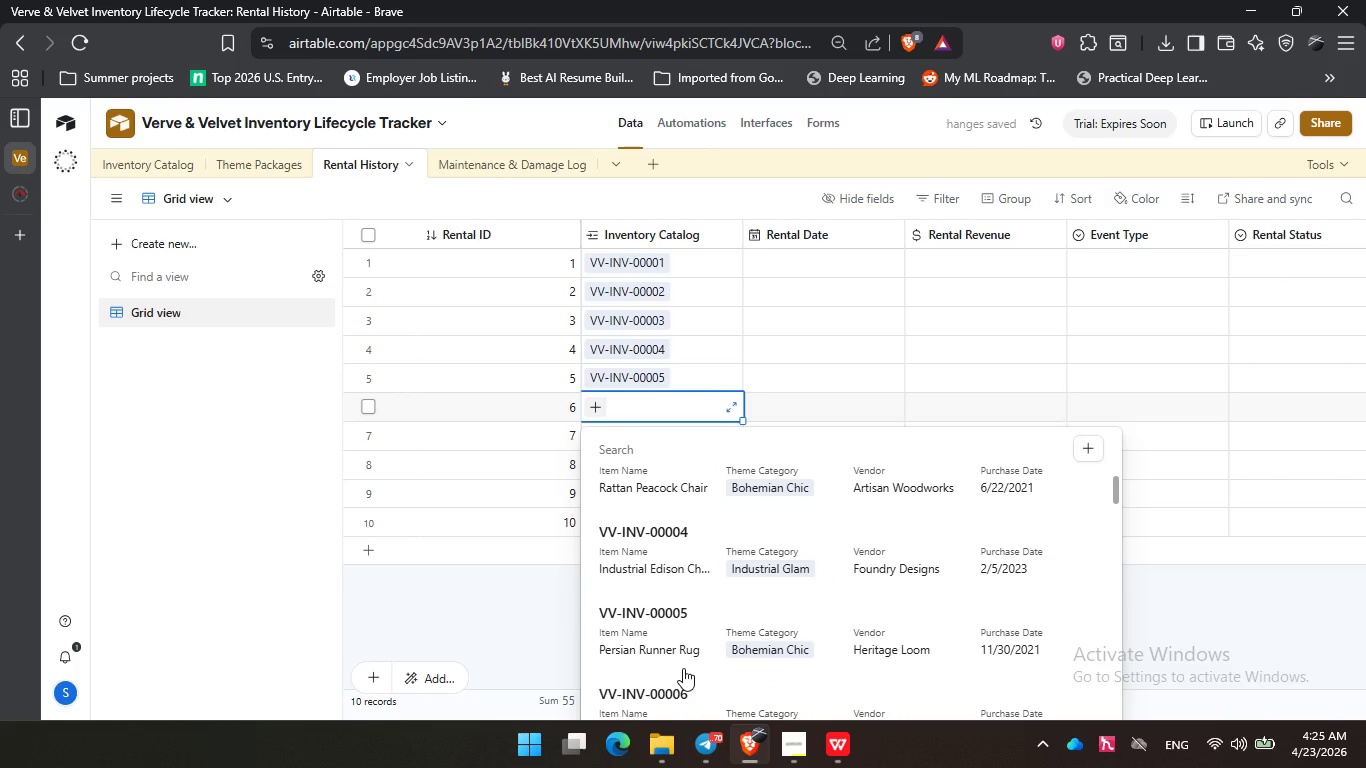 
left_click([678, 693])
 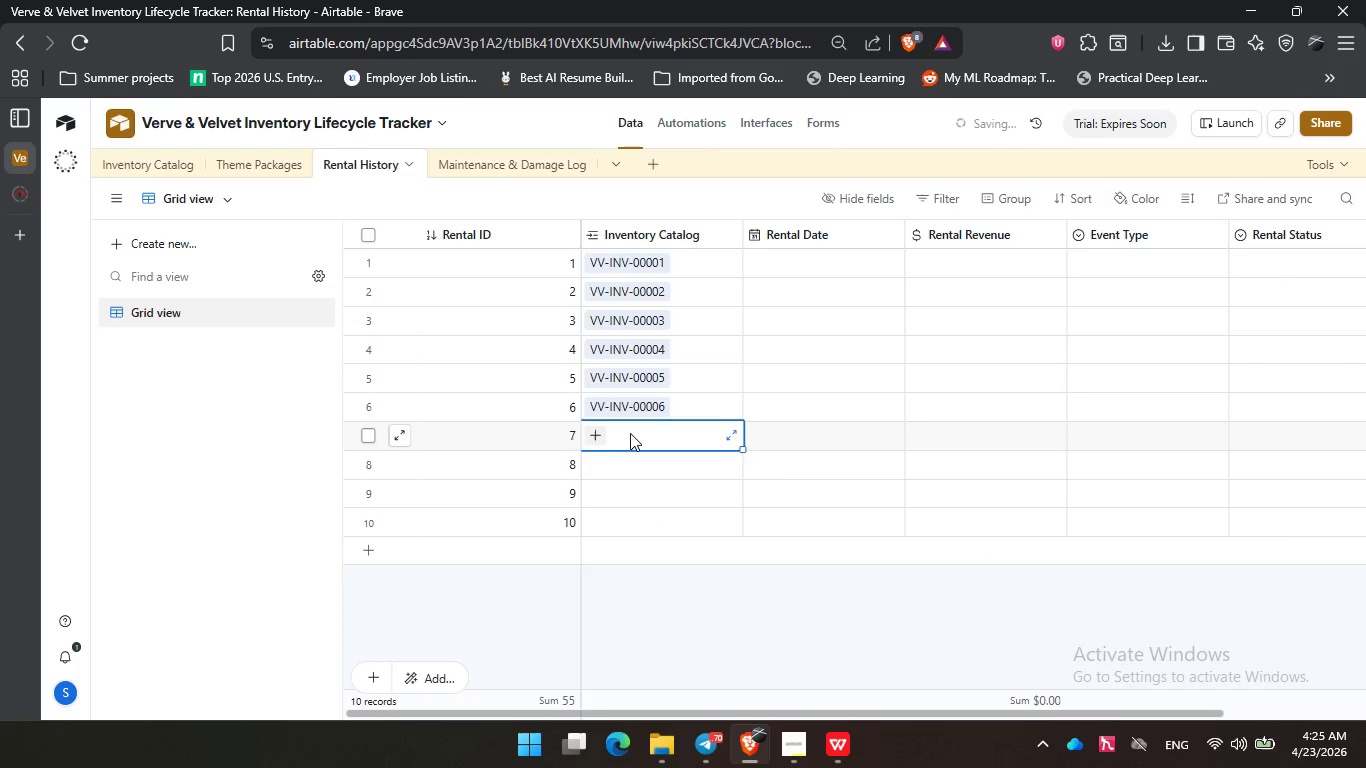 
double_click([609, 437])
 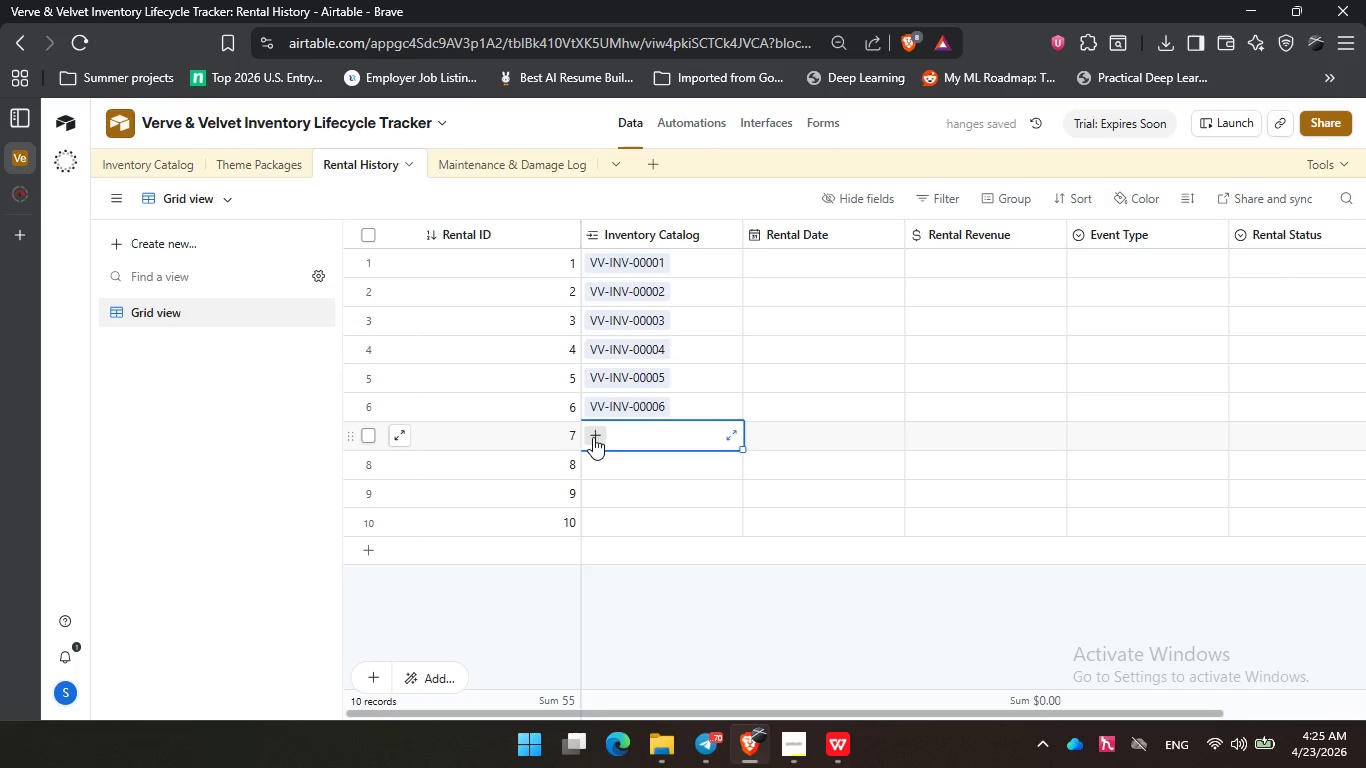 
triple_click([593, 437])
 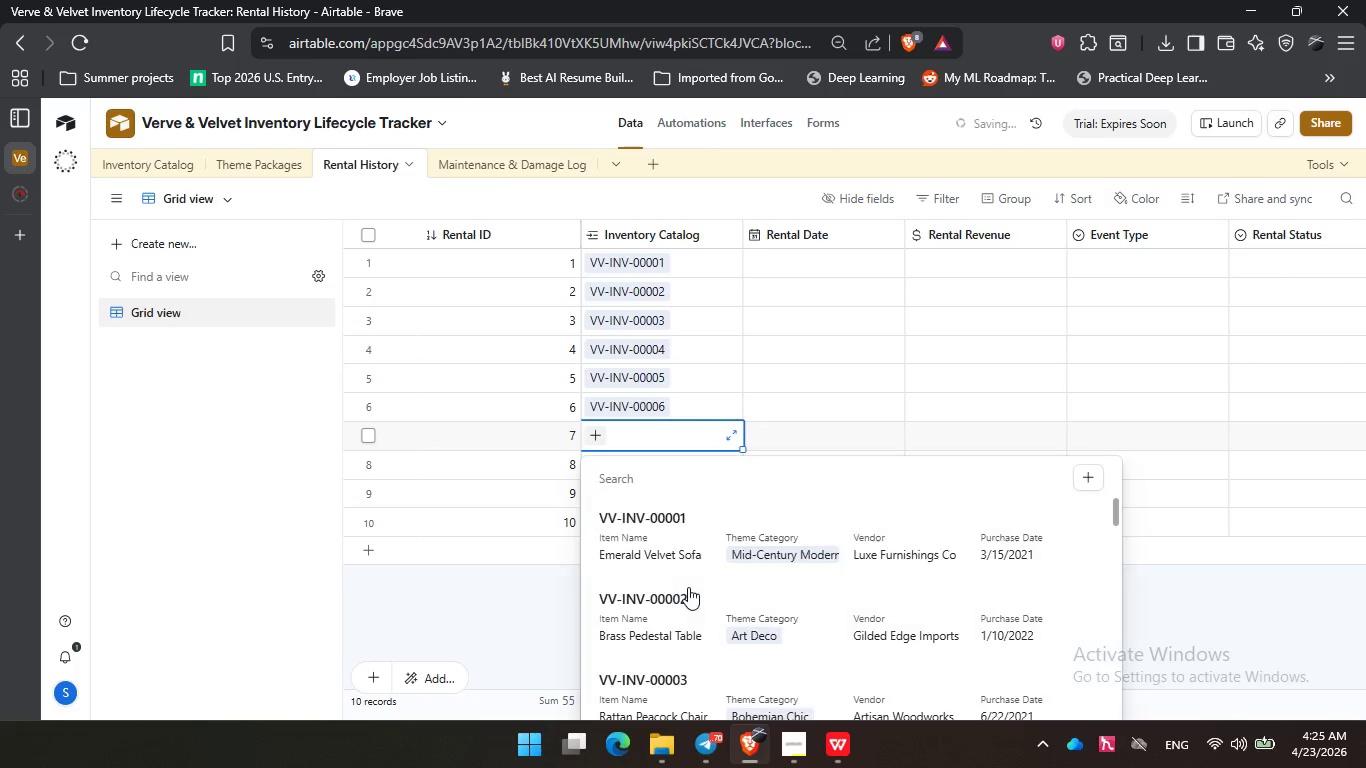 
scroll: coordinate [693, 636], scroll_direction: down, amount: 4.0
 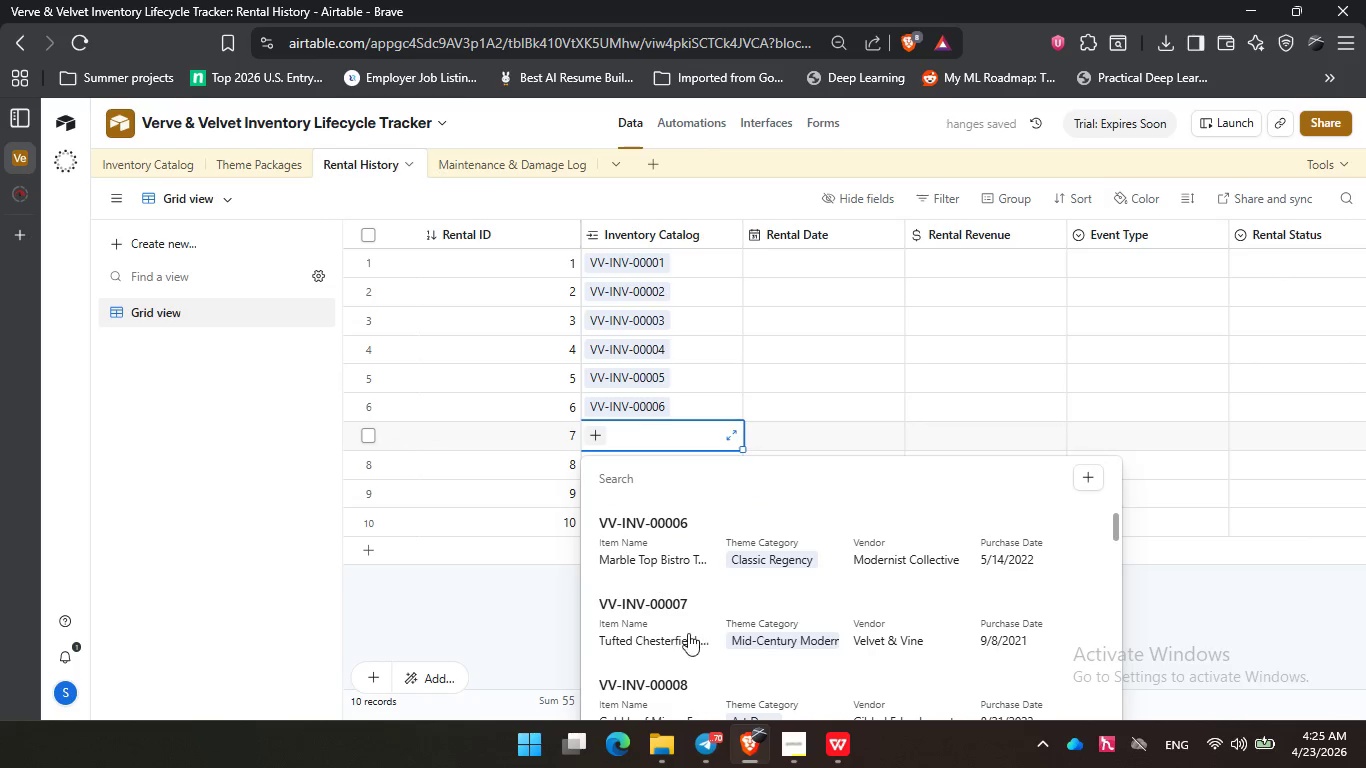 
left_click([680, 623])
 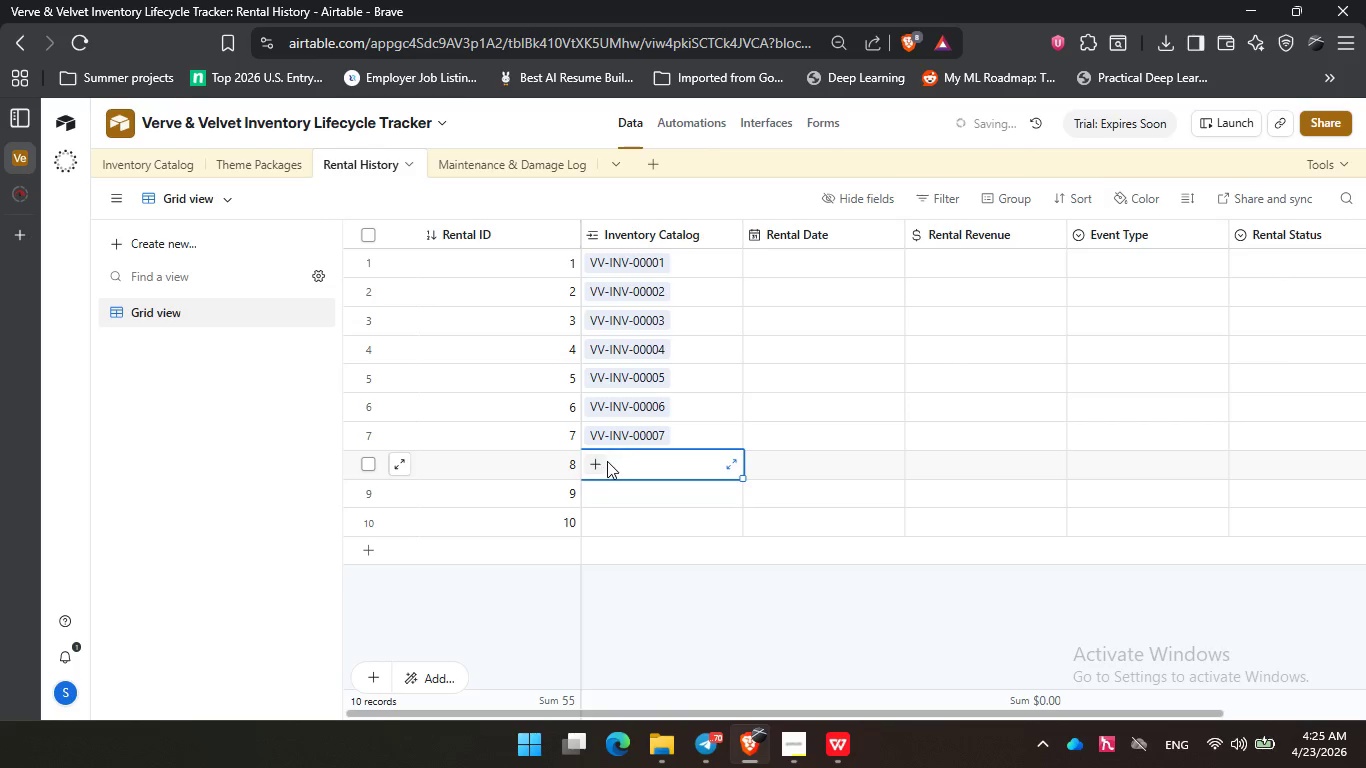 
double_click([596, 461])
 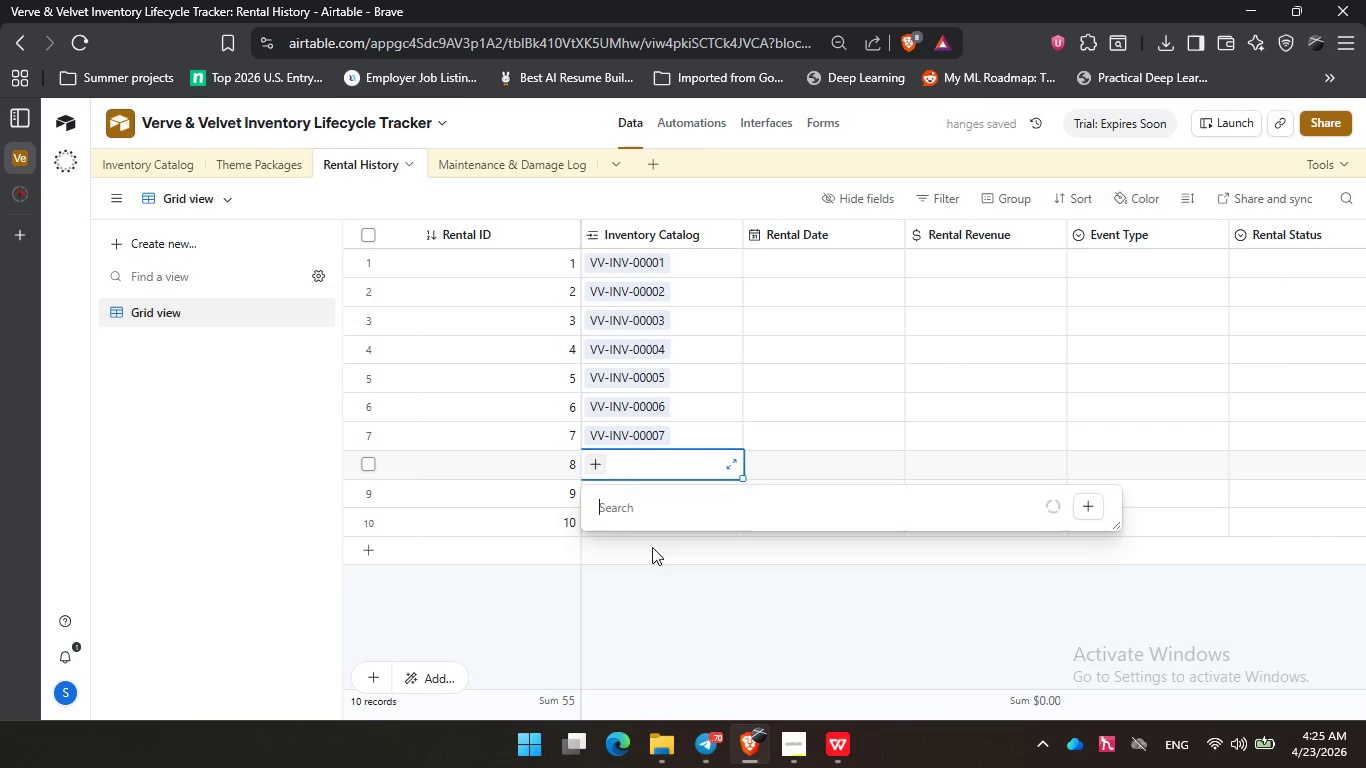 
mouse_move([702, 570])
 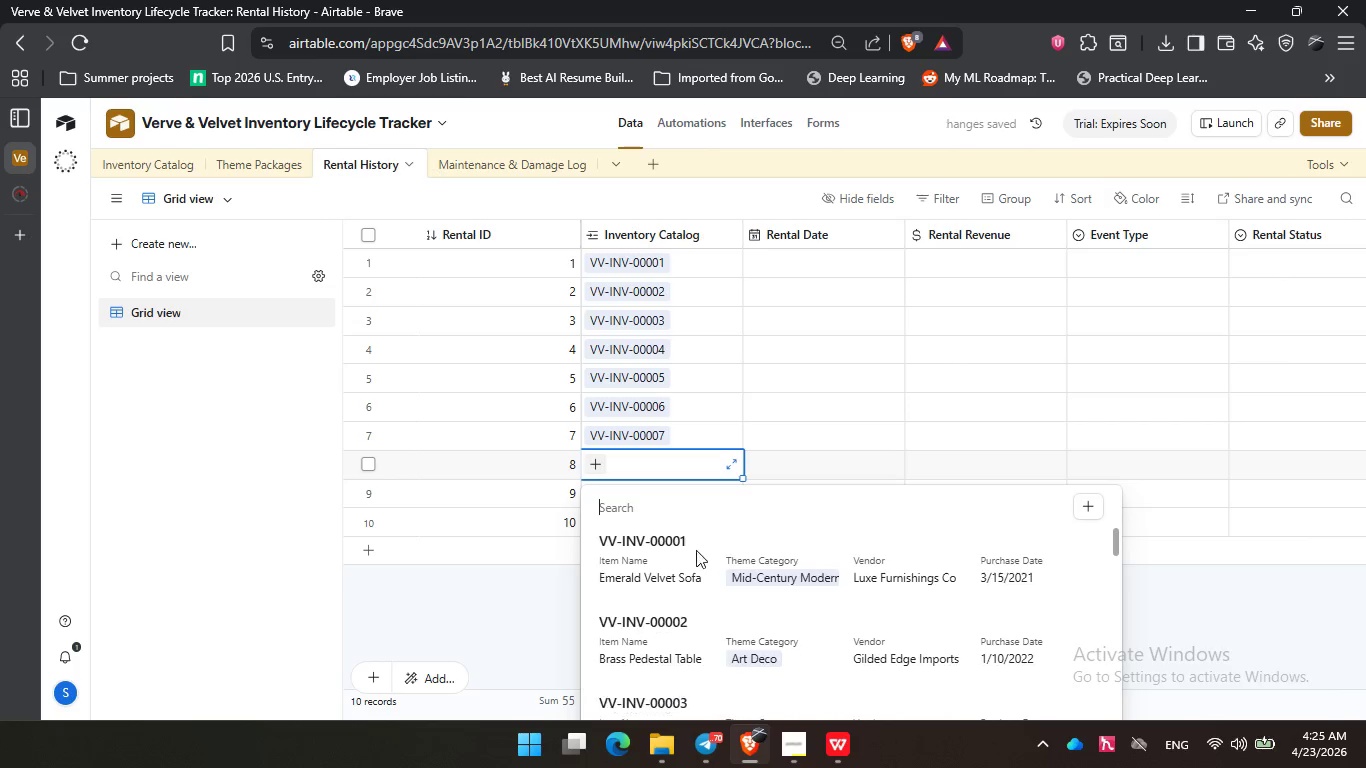 
scroll: coordinate [696, 550], scroll_direction: down, amount: 4.0
 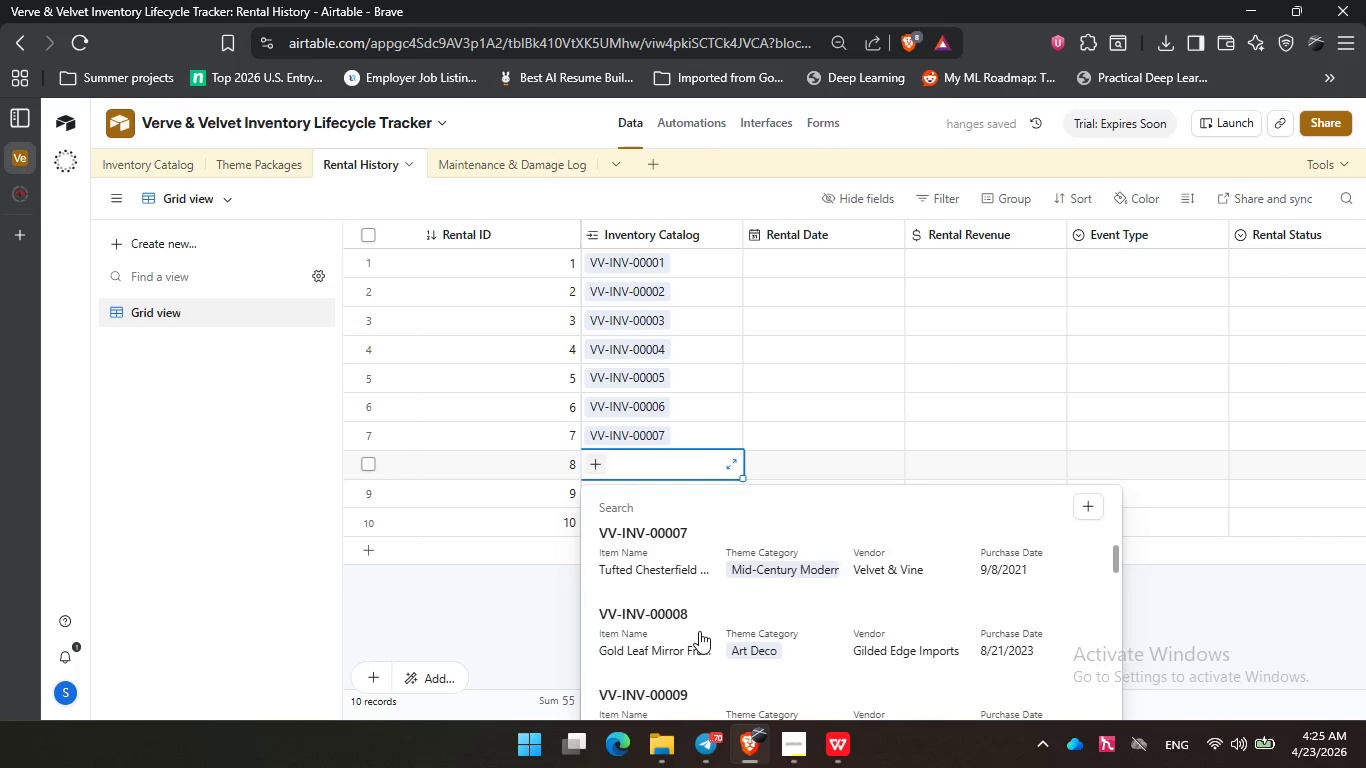 
double_click([607, 489])
 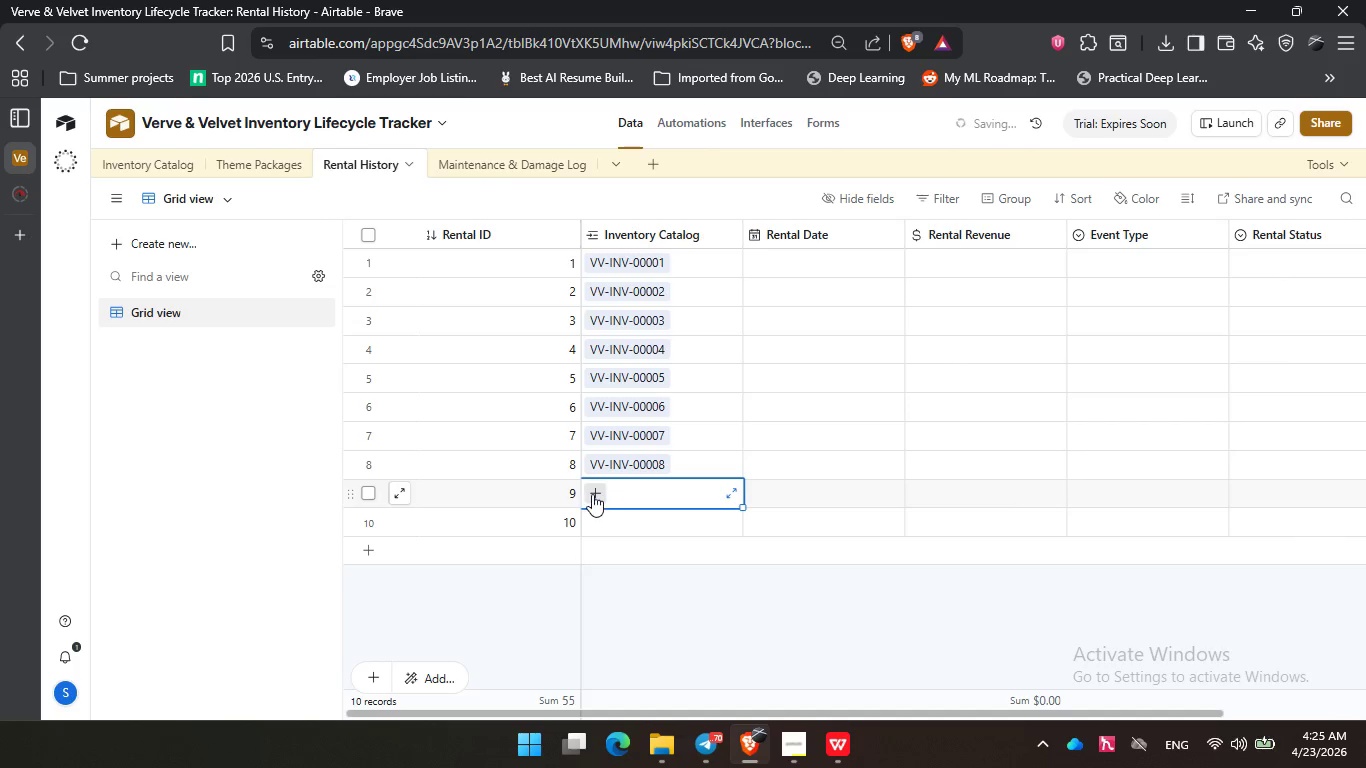 
triple_click([592, 494])
 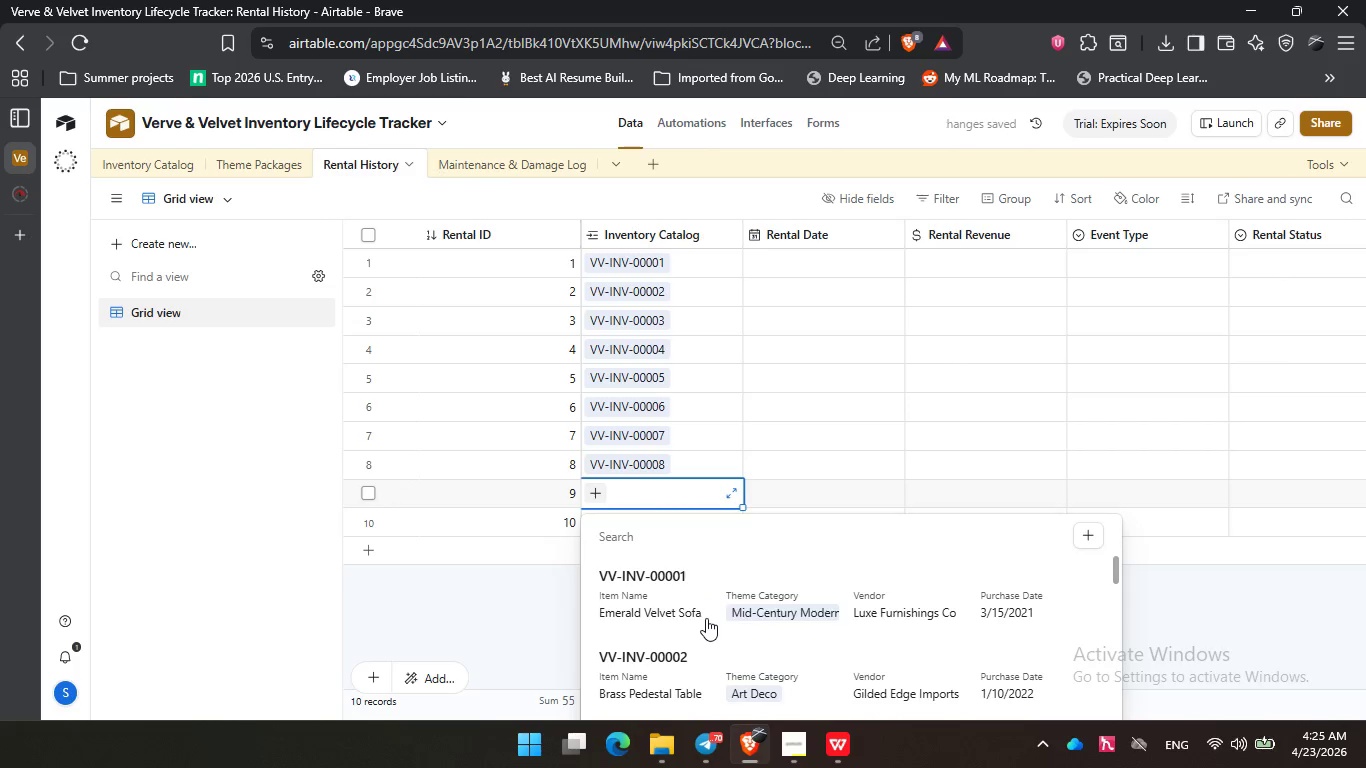 
scroll: coordinate [694, 671], scroll_direction: down, amount: 6.0
 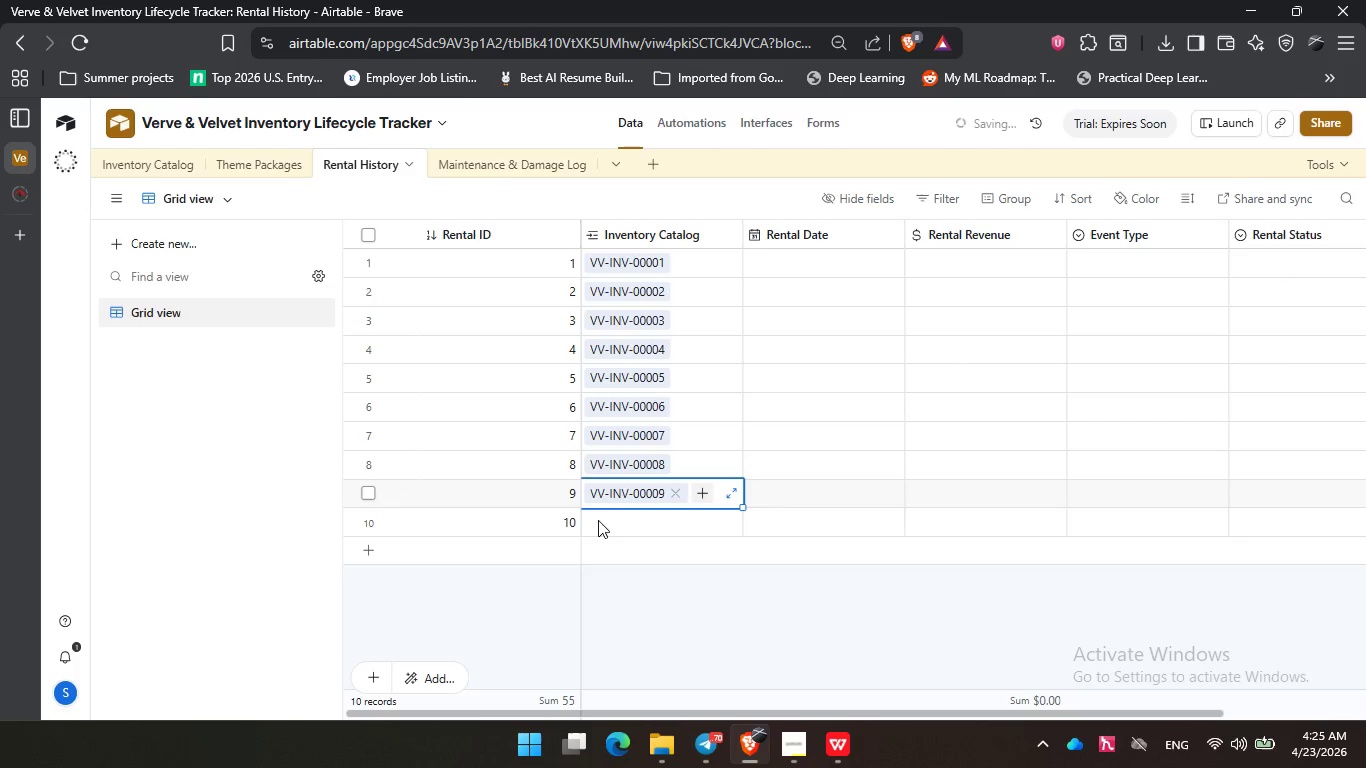 
double_click([593, 505])
 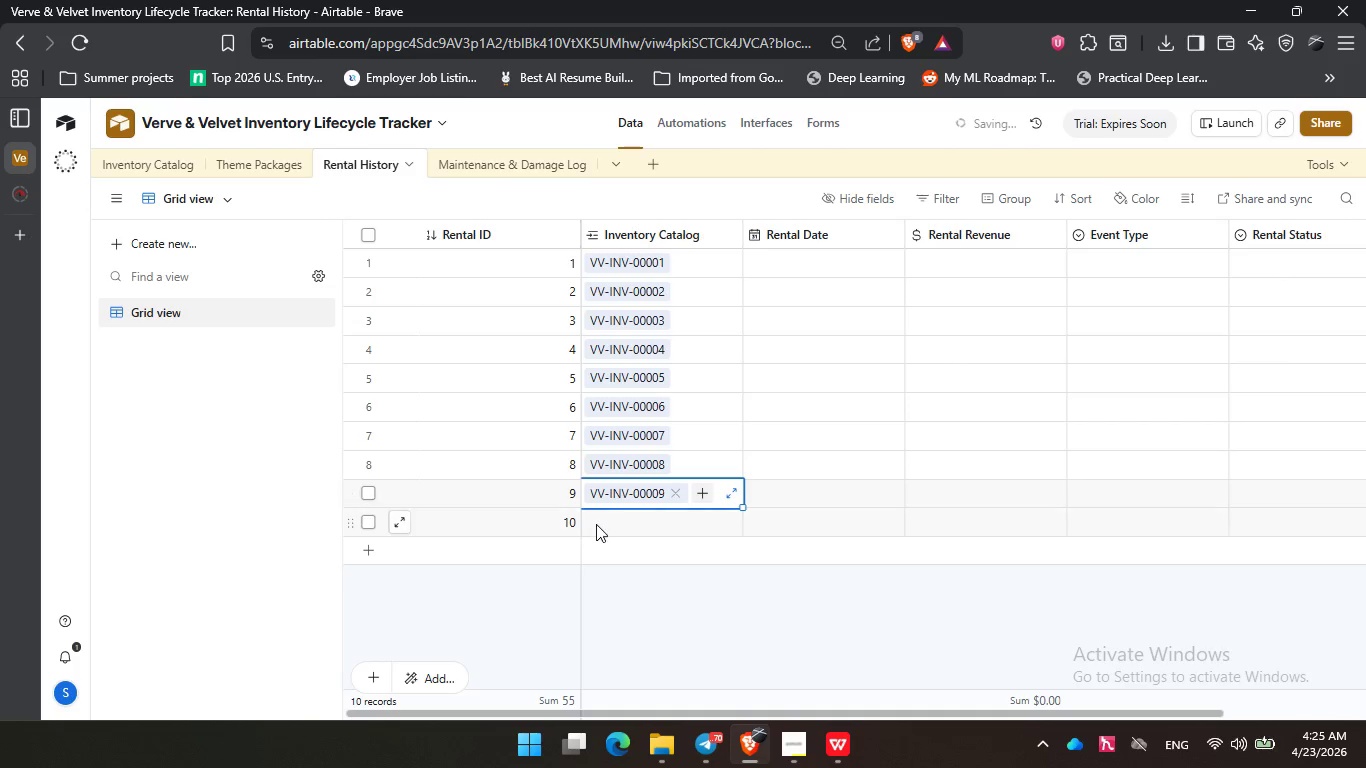 
triple_click([596, 524])
 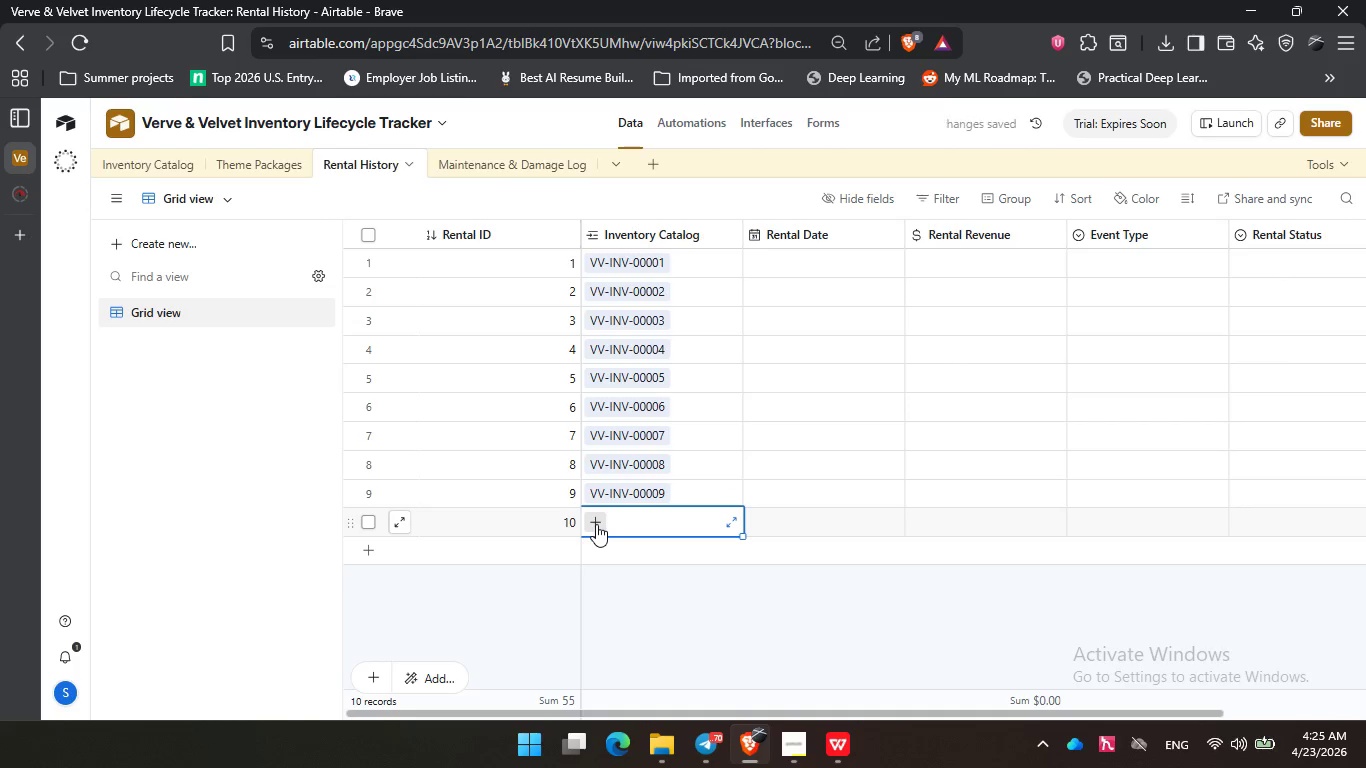 
triple_click([596, 524])
 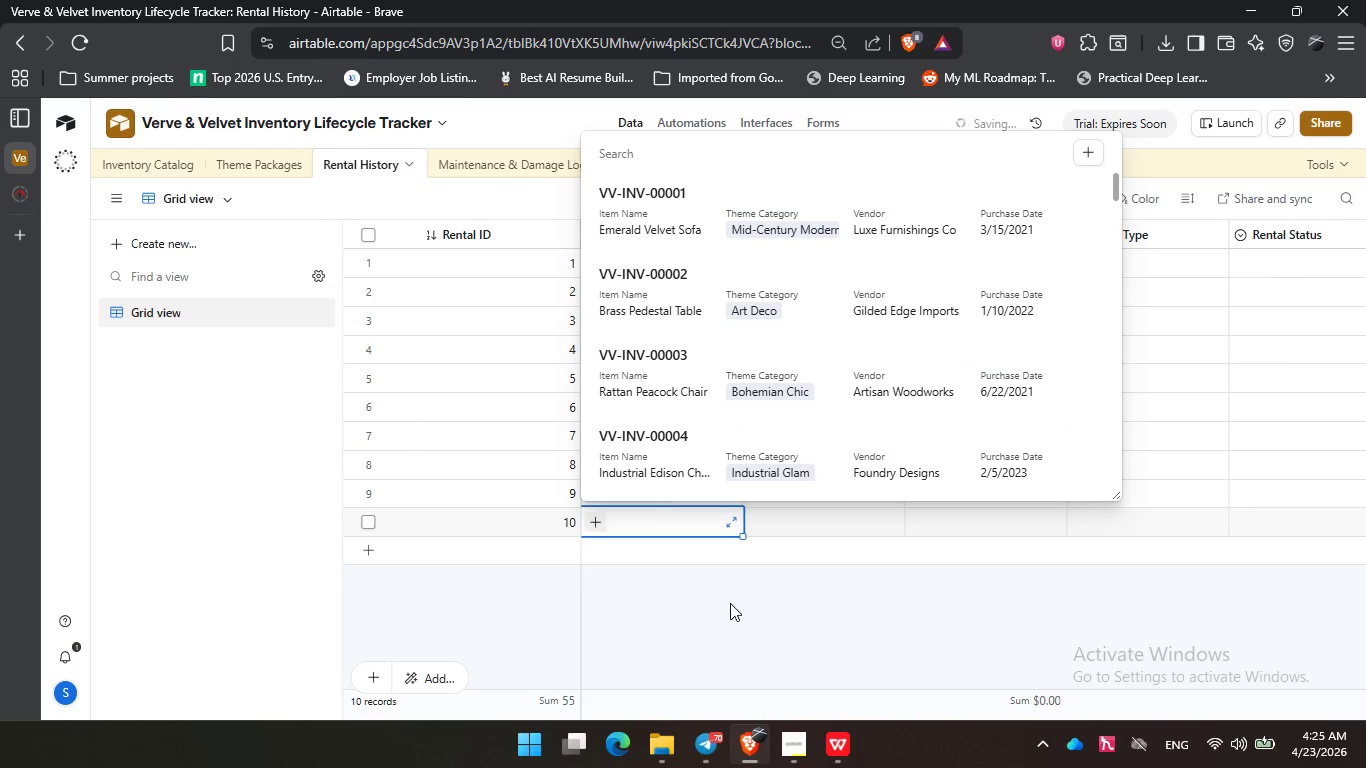 
scroll: coordinate [712, 415], scroll_direction: down, amount: 6.0
 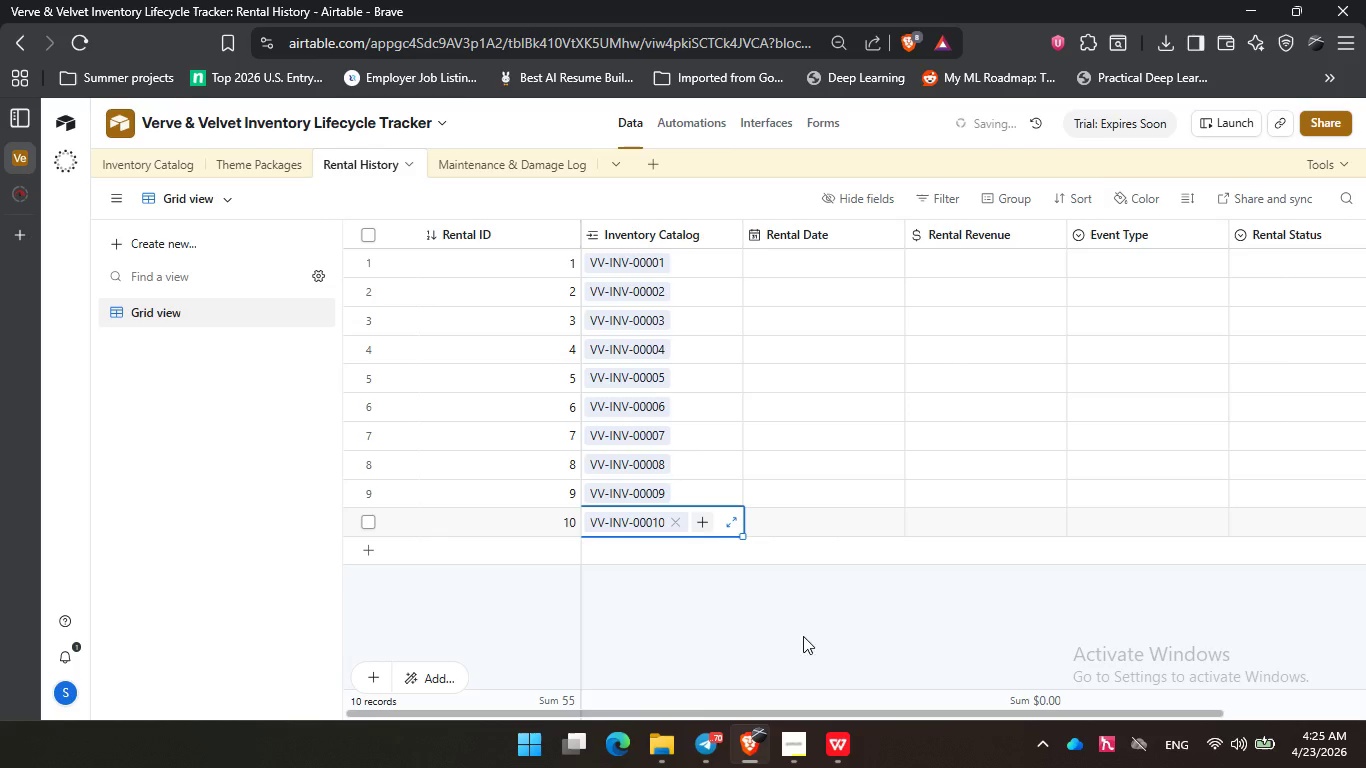 
left_click([804, 262])
 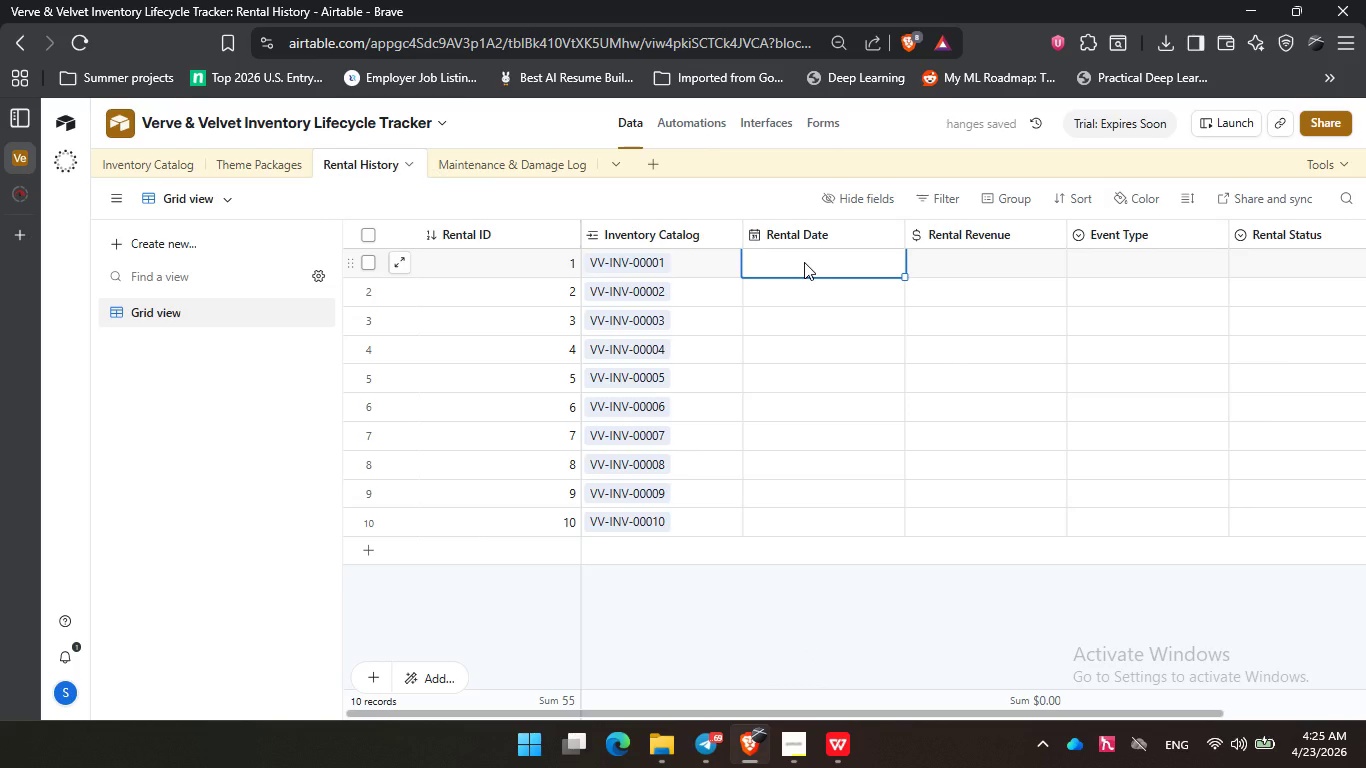 
scroll: coordinate [800, 489], scroll_direction: up, amount: 5.0
 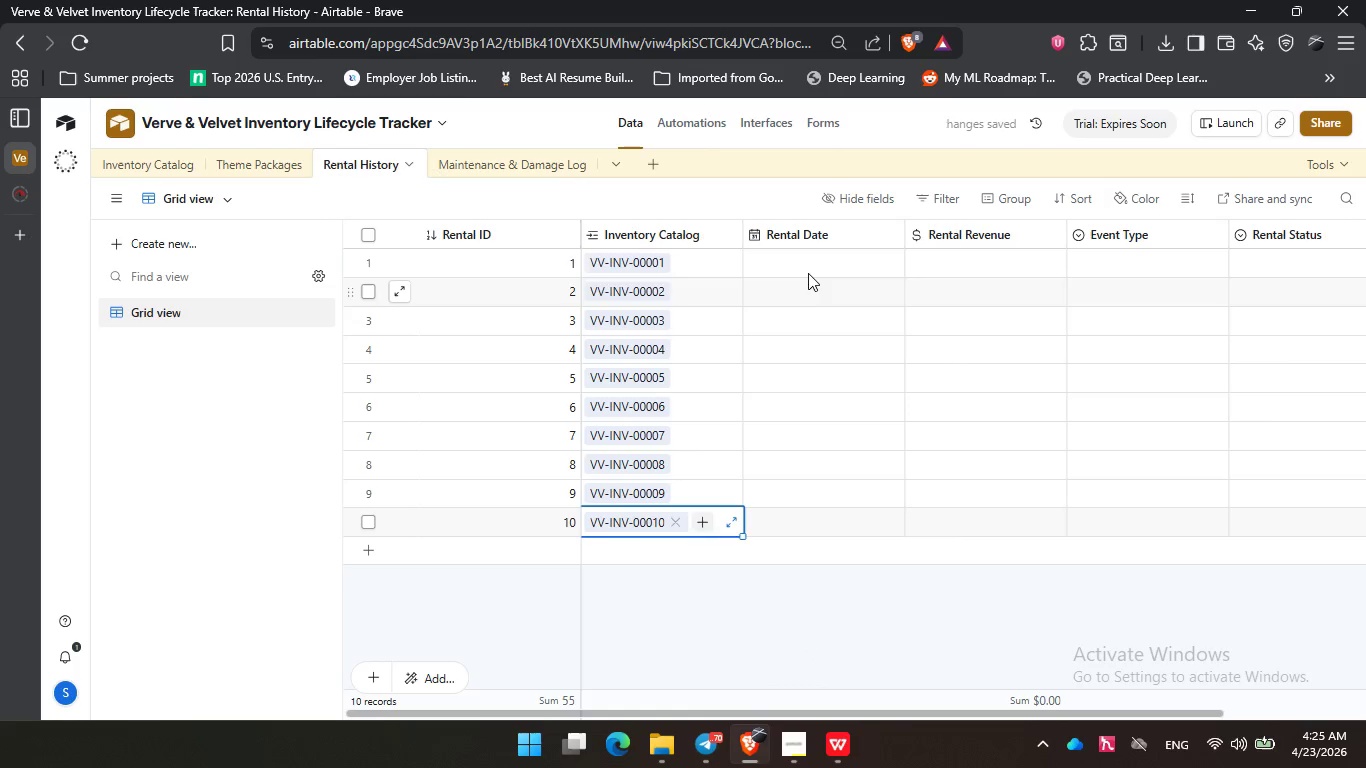 
key(Numpad1)
 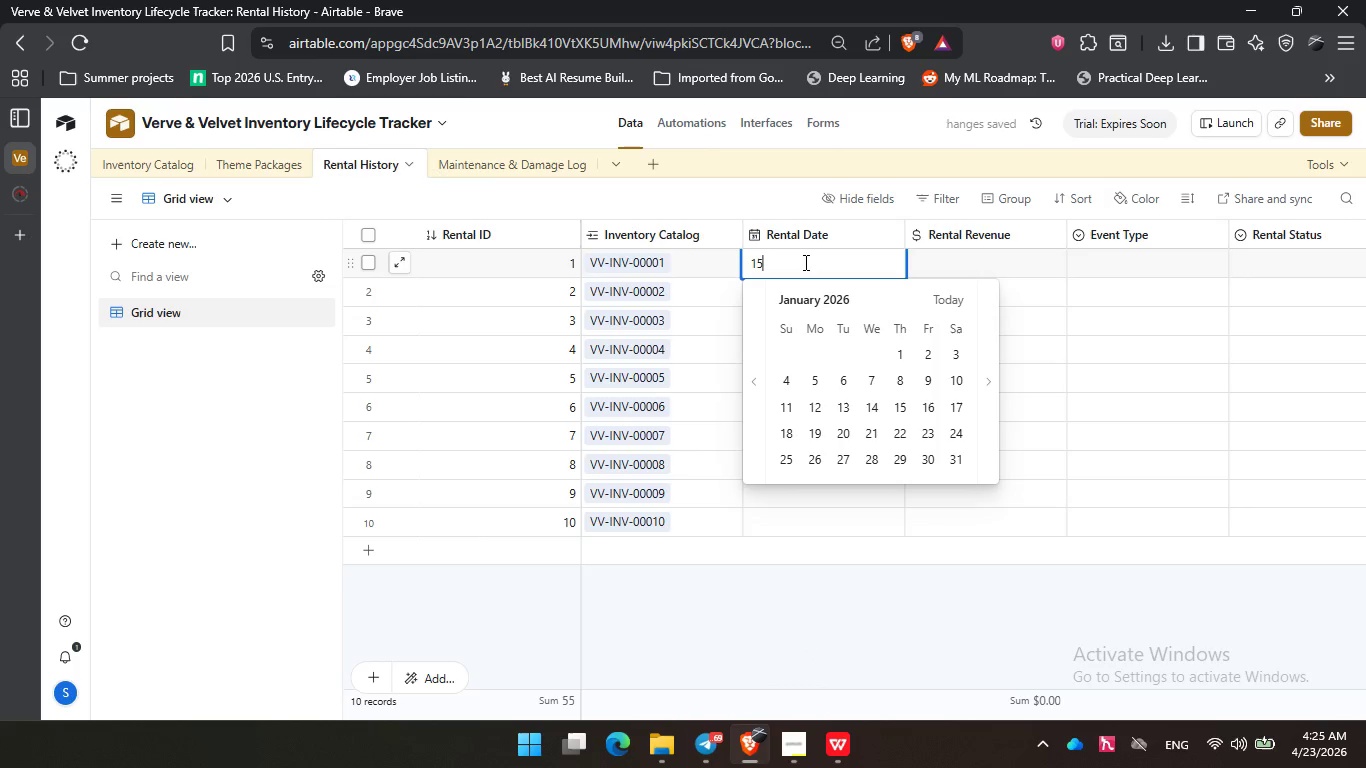 
key(Numpad5)
 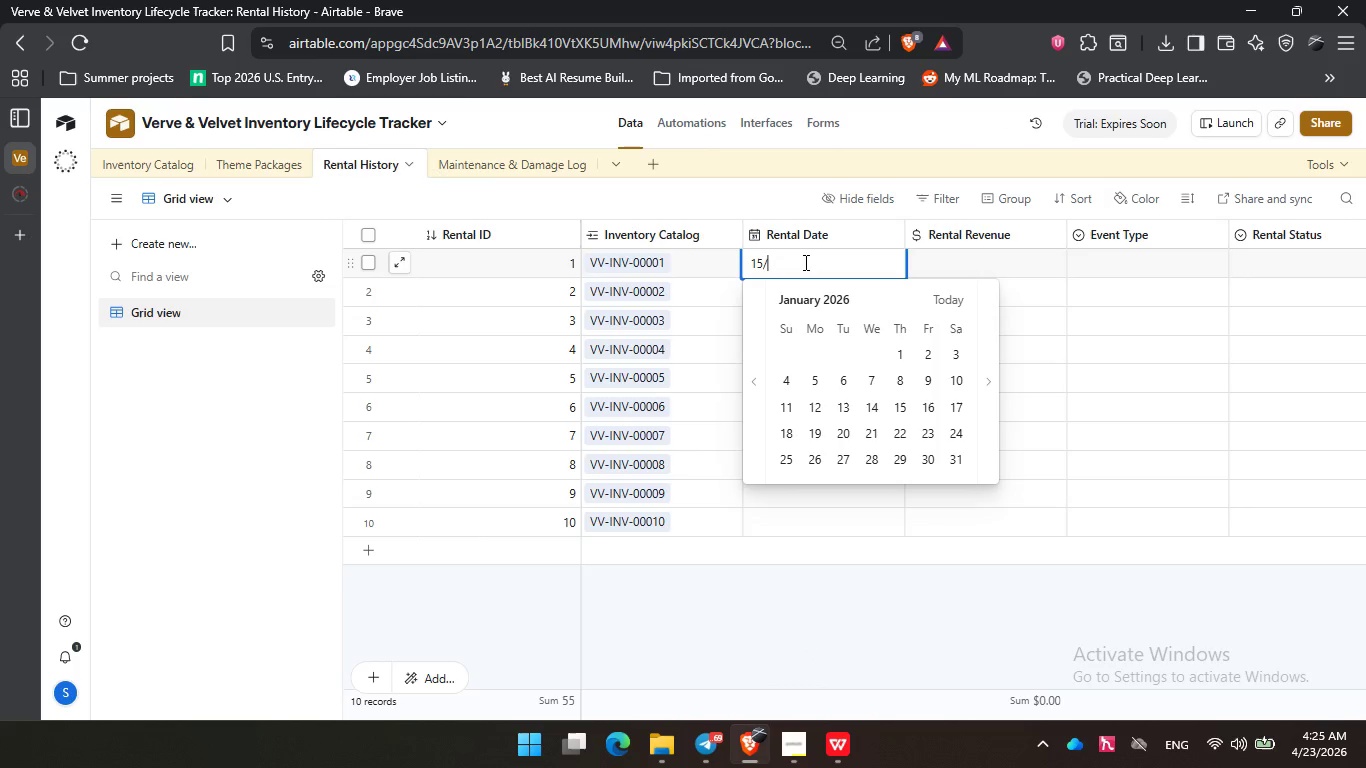 
key(NumpadDivide)
 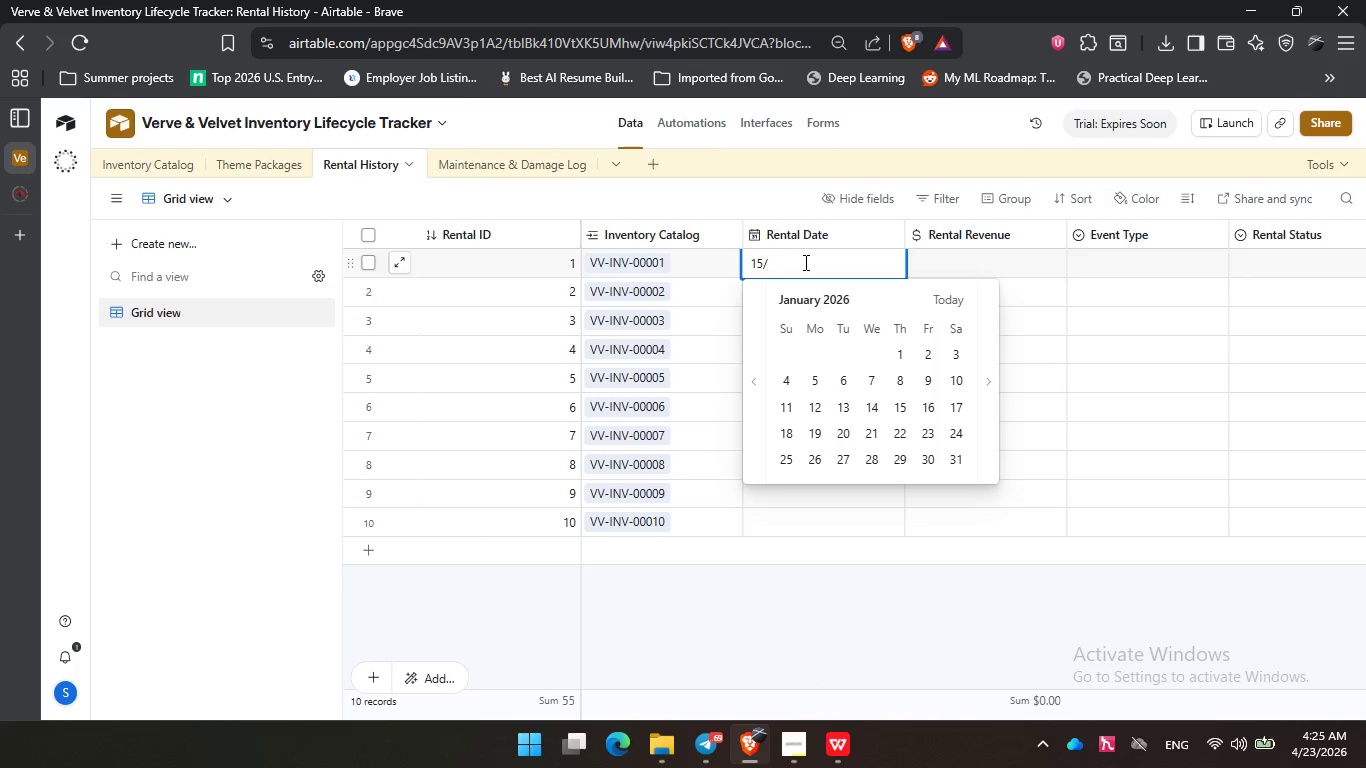 
key(Backspace)
 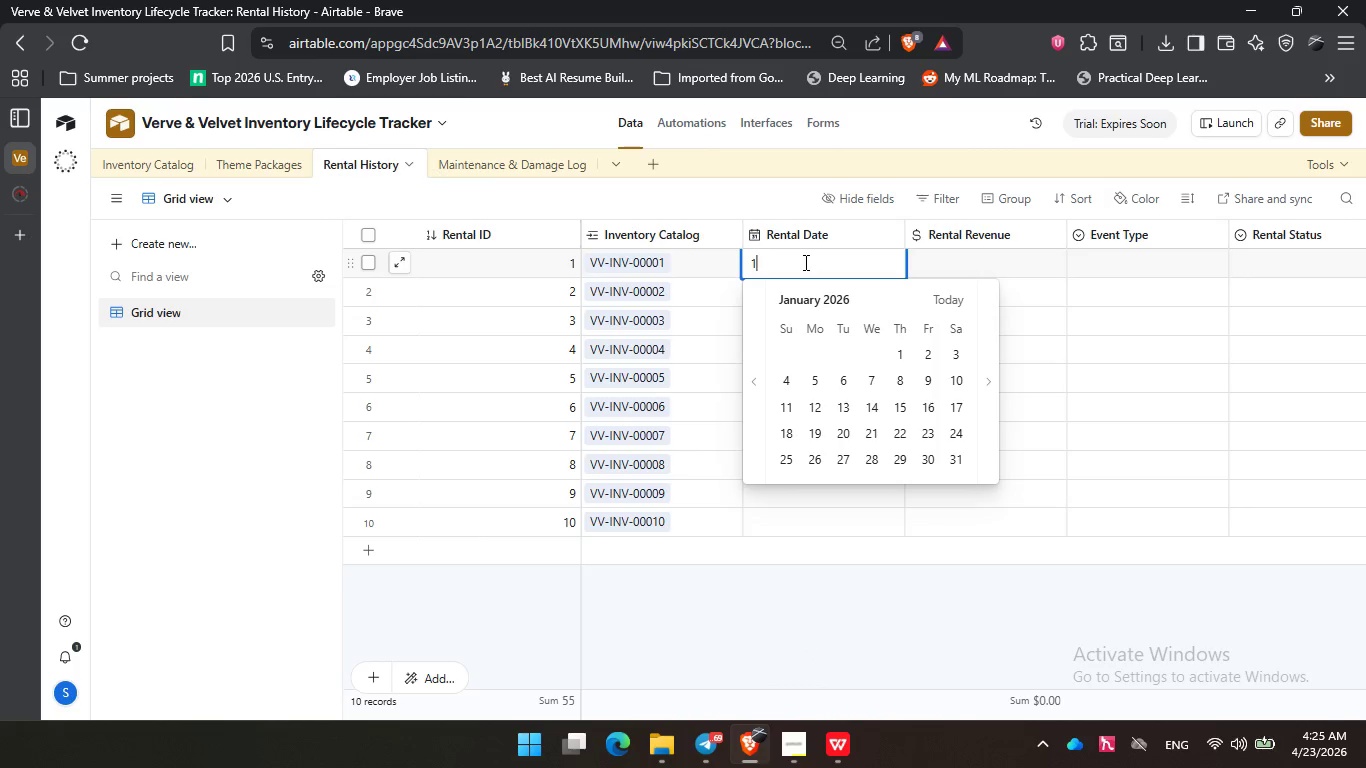 
key(Backspace)
 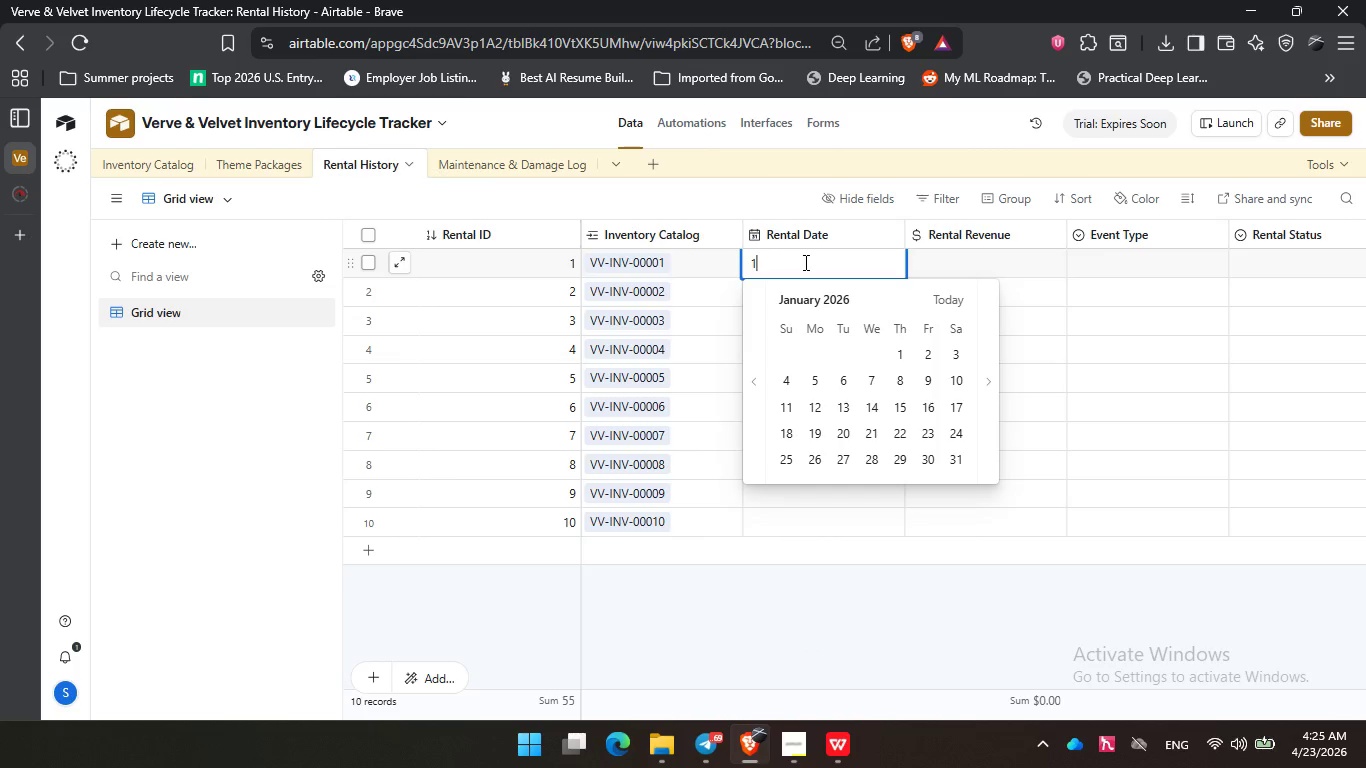 
key(Backspace)
 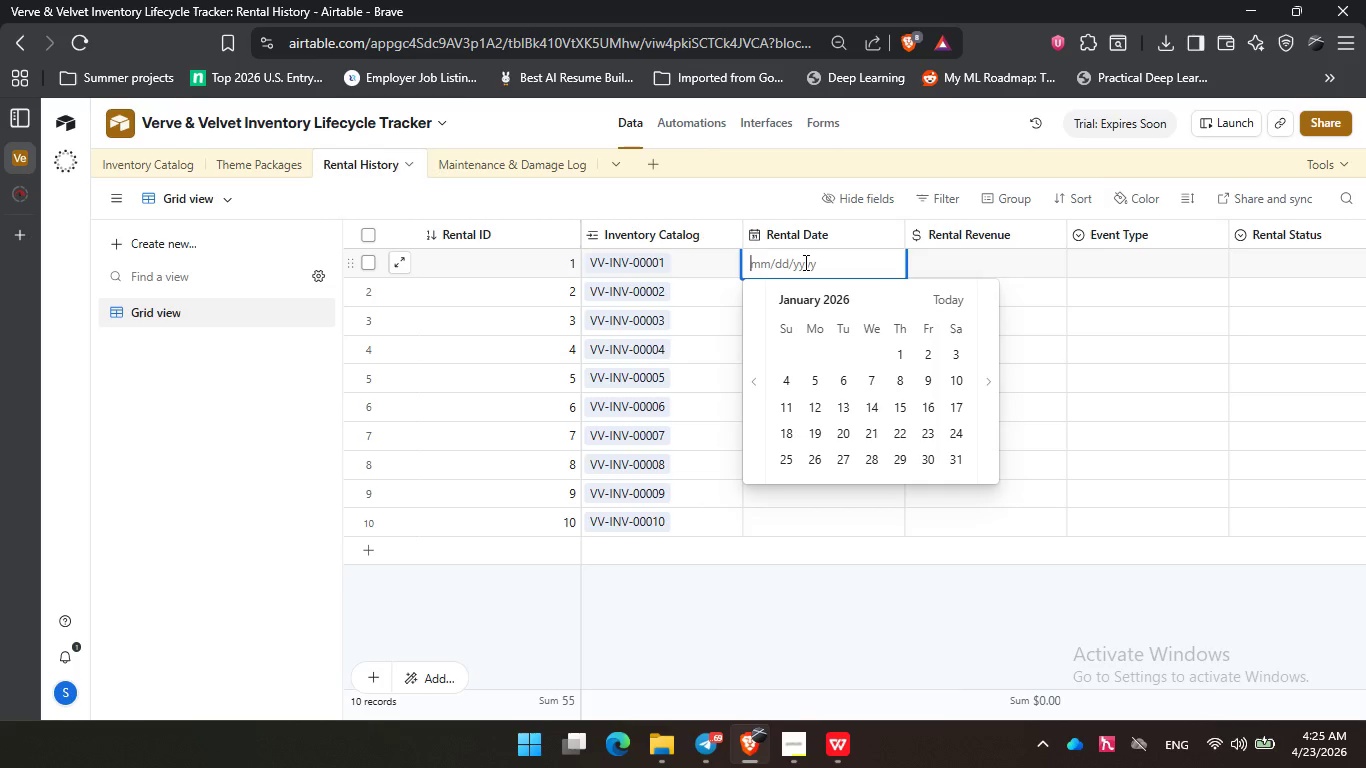 
key(Numpad2)
 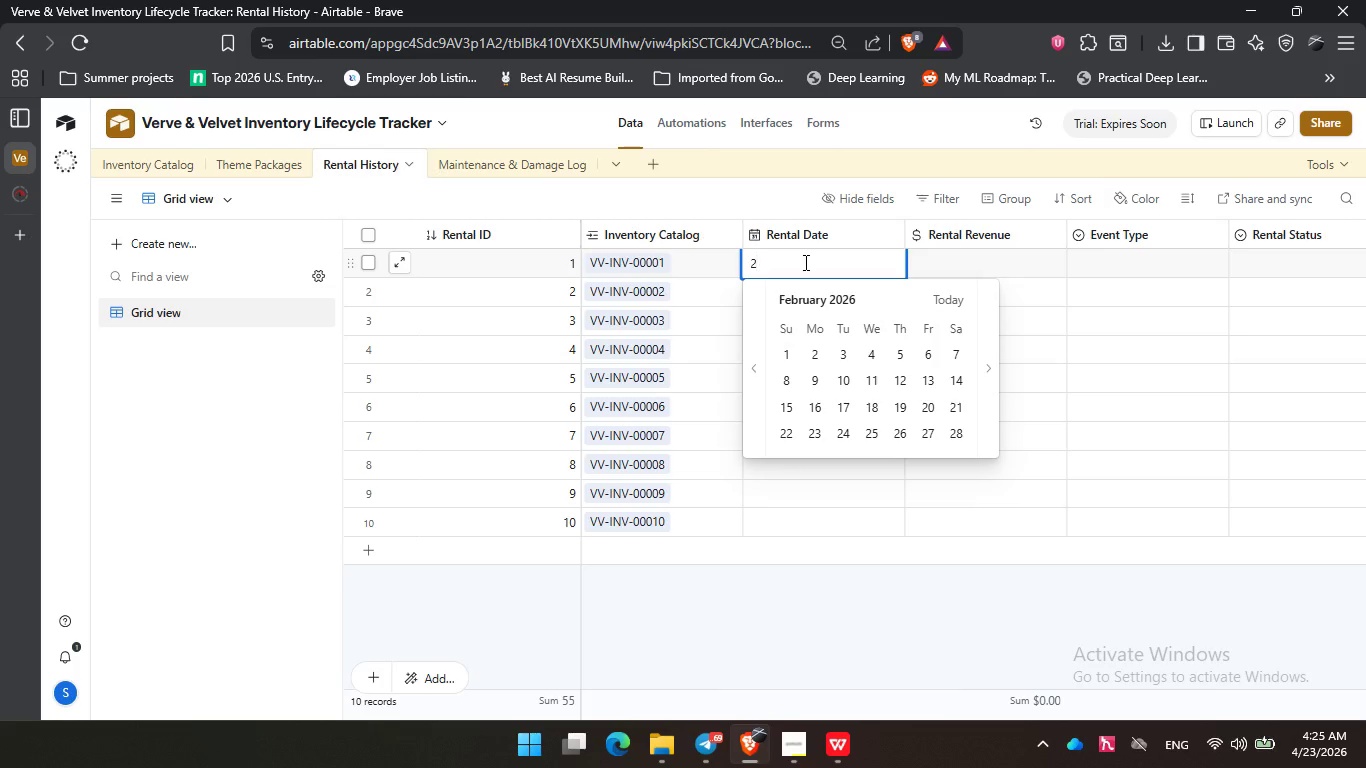 
key(NumpadDivide)
 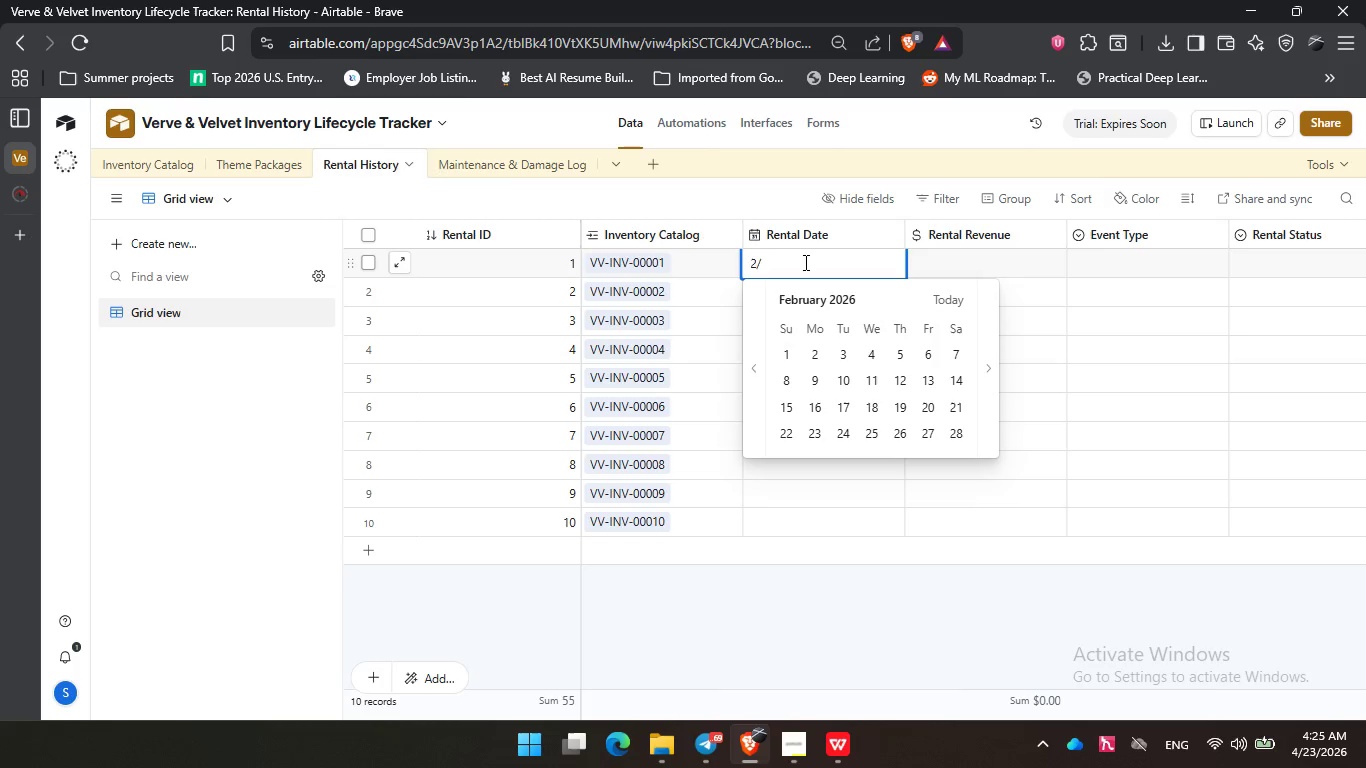 
key(Numpad1)
 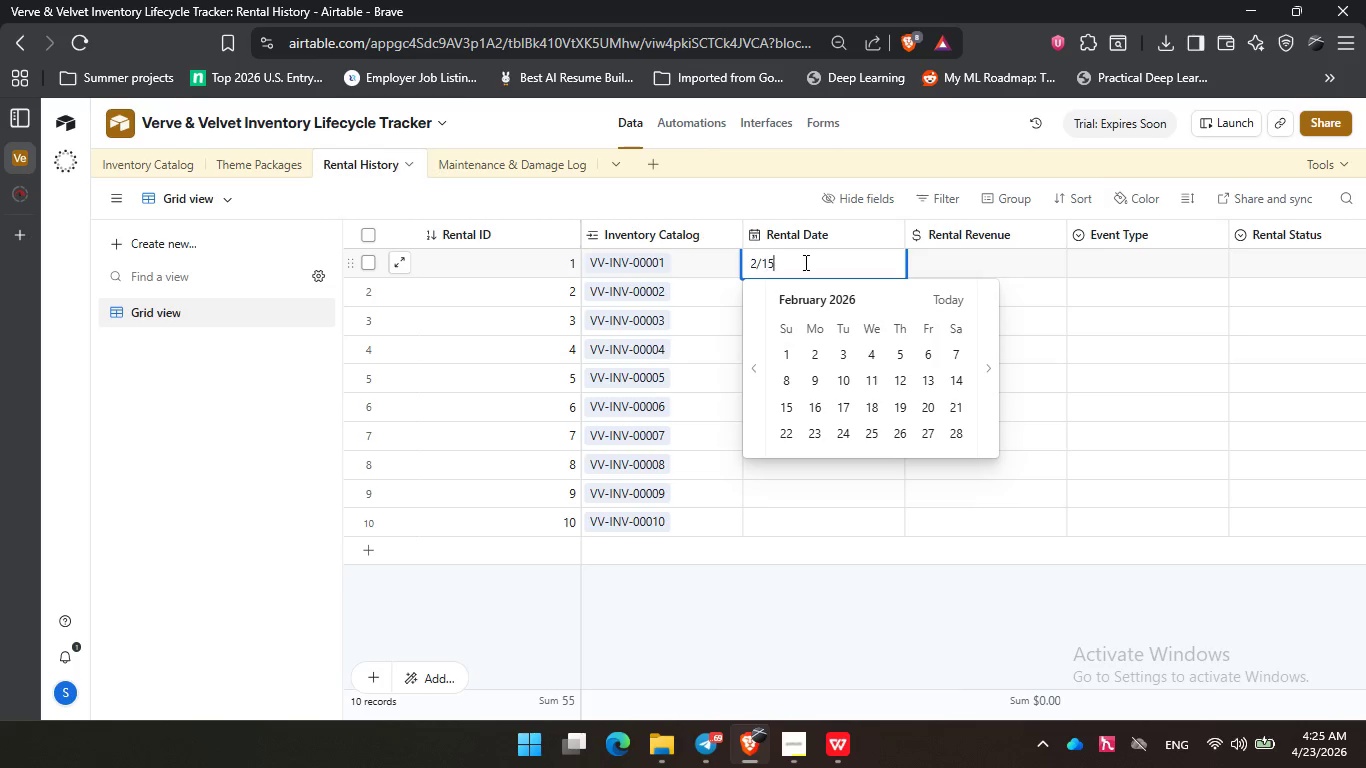 
key(Numpad5)
 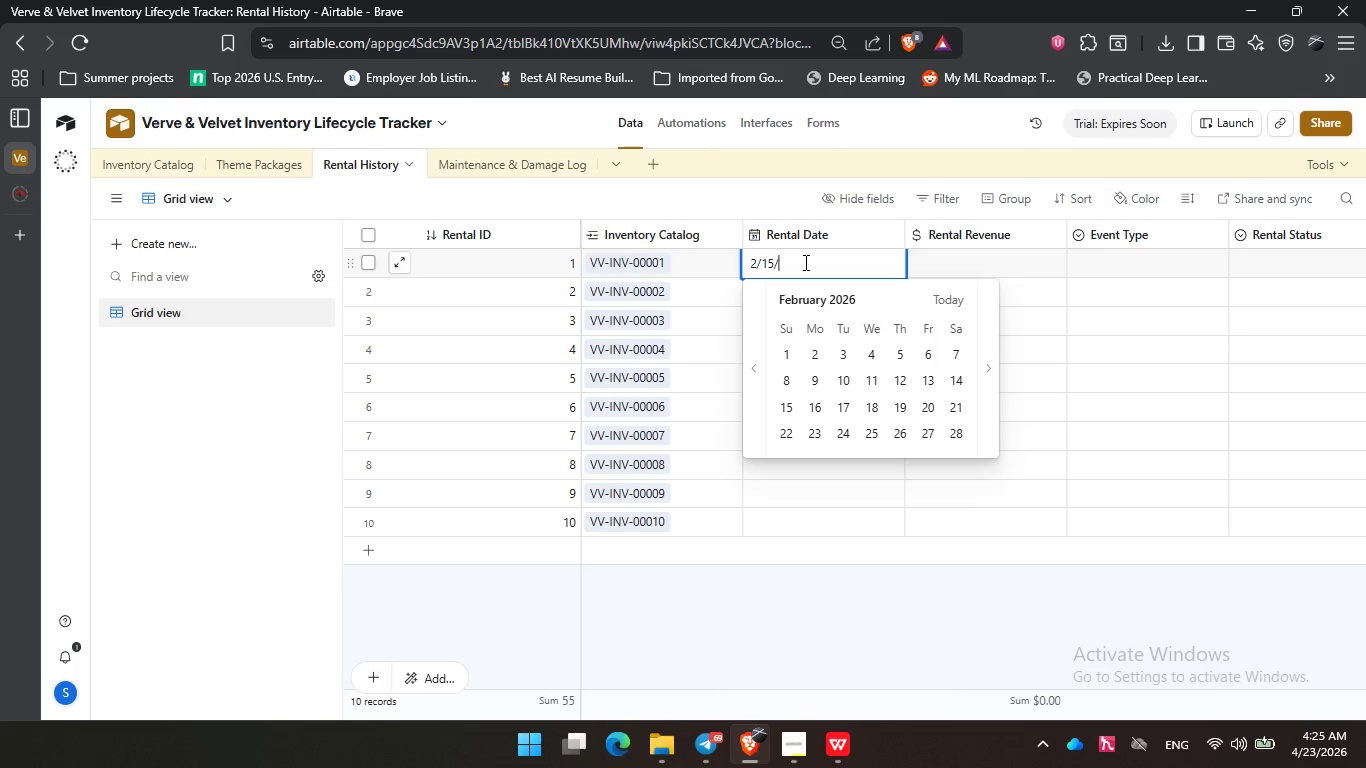 
key(NumpadDivide)
 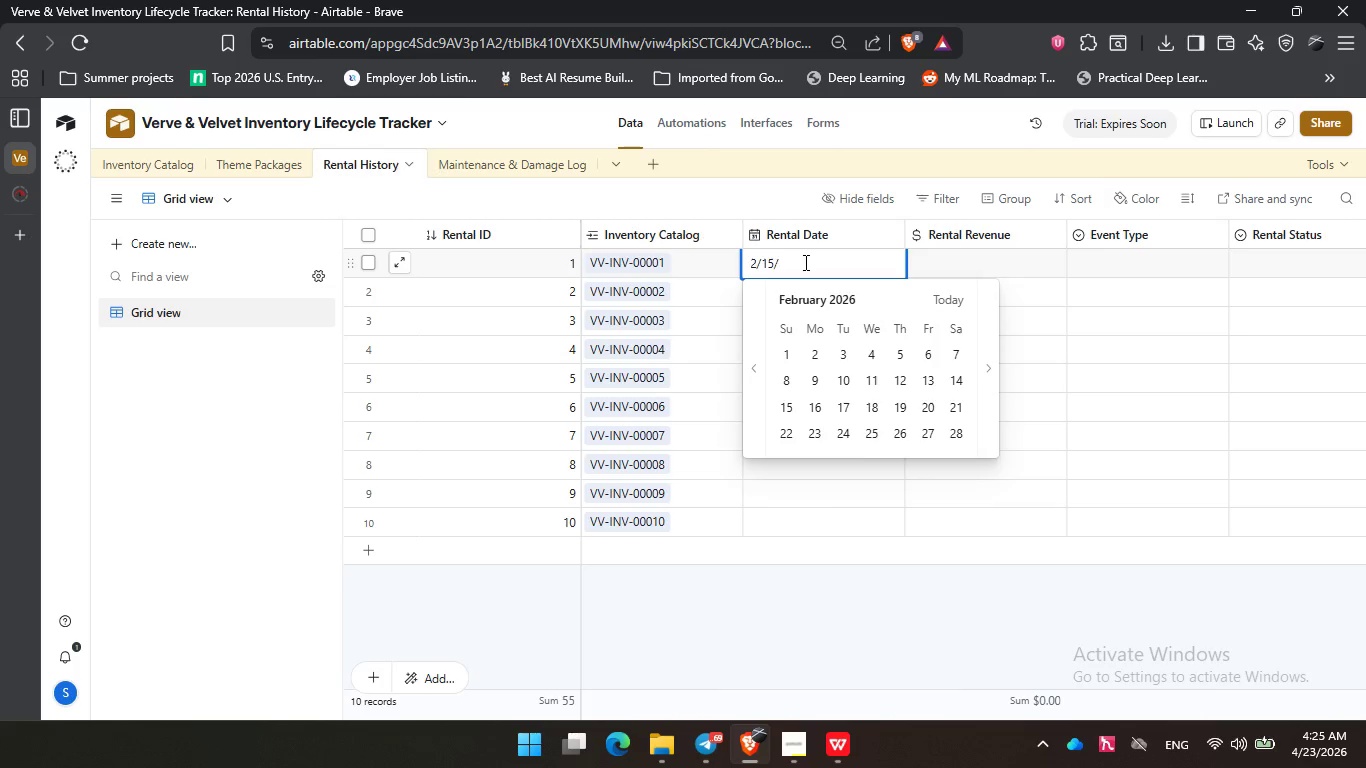 
key(Numpad2)
 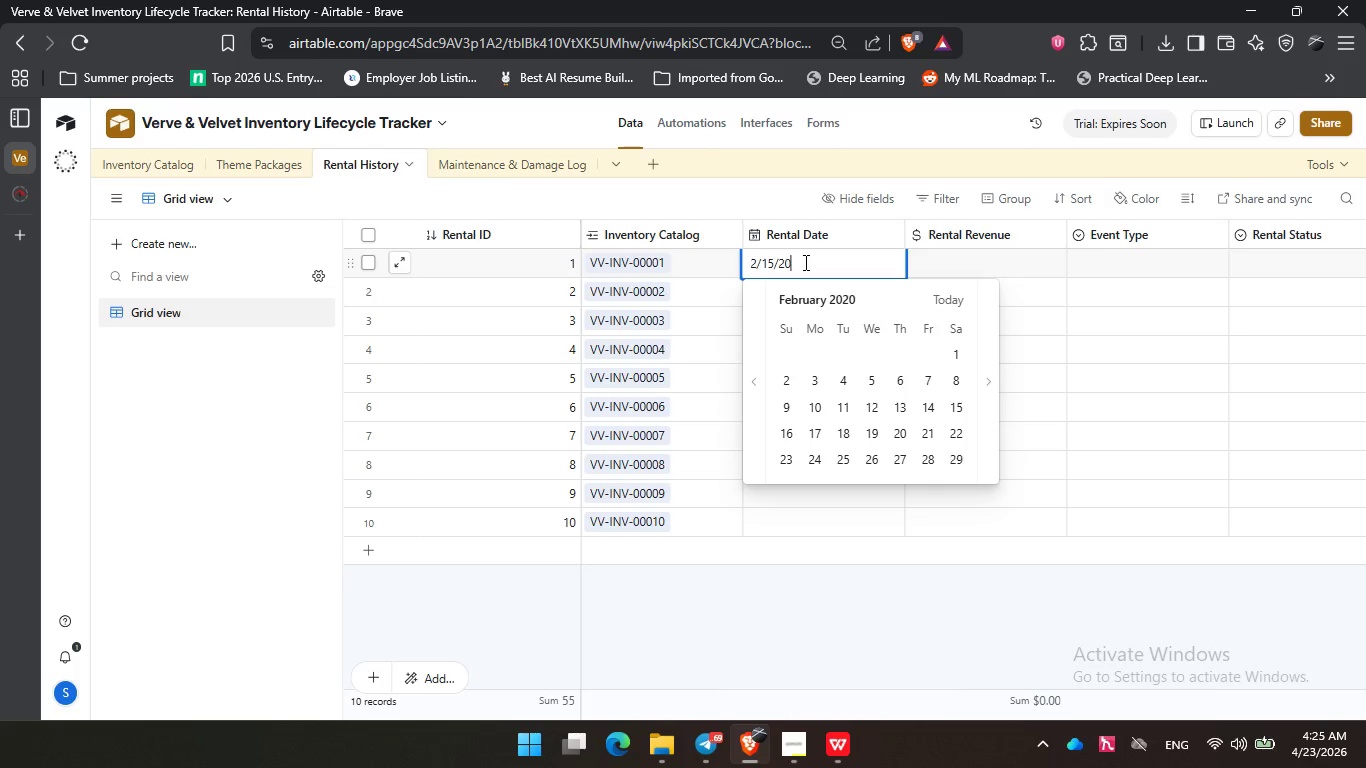 
key(Numpad0)
 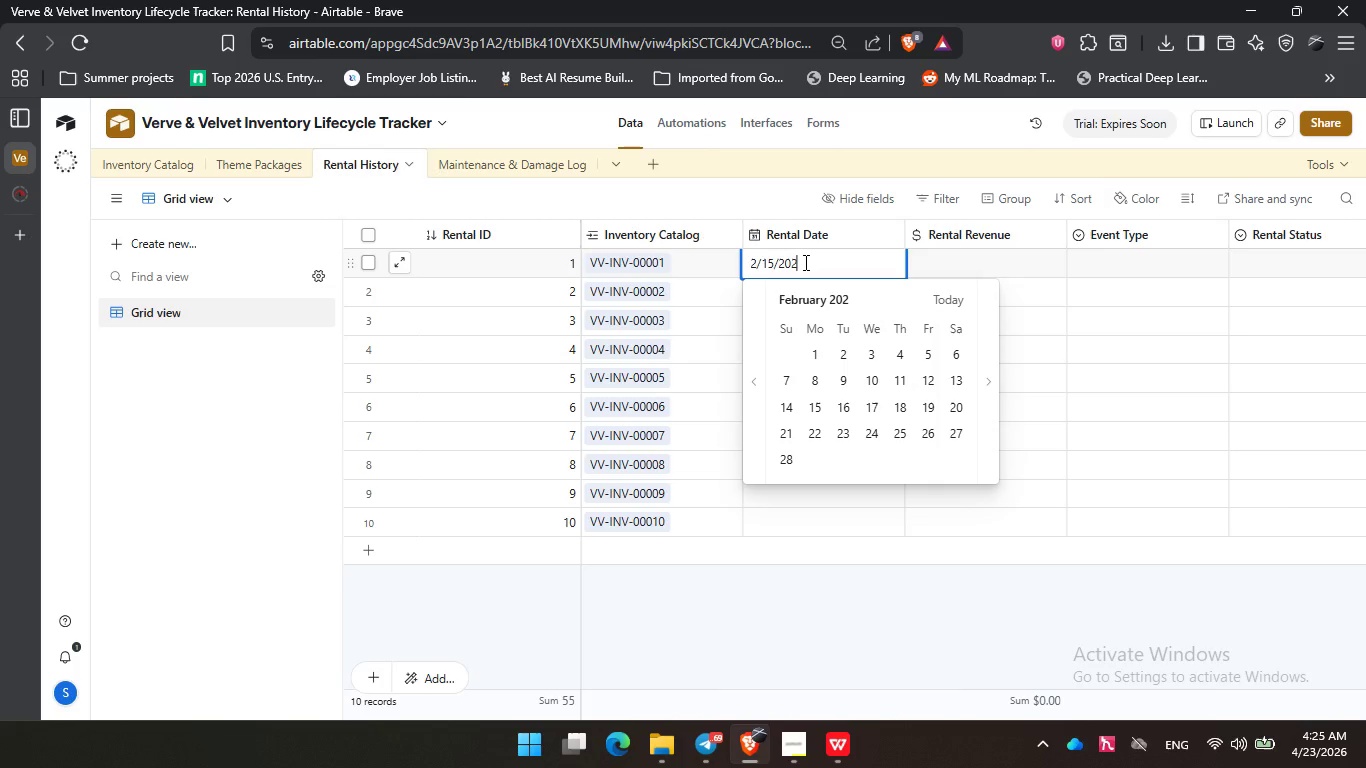 
key(Numpad2)
 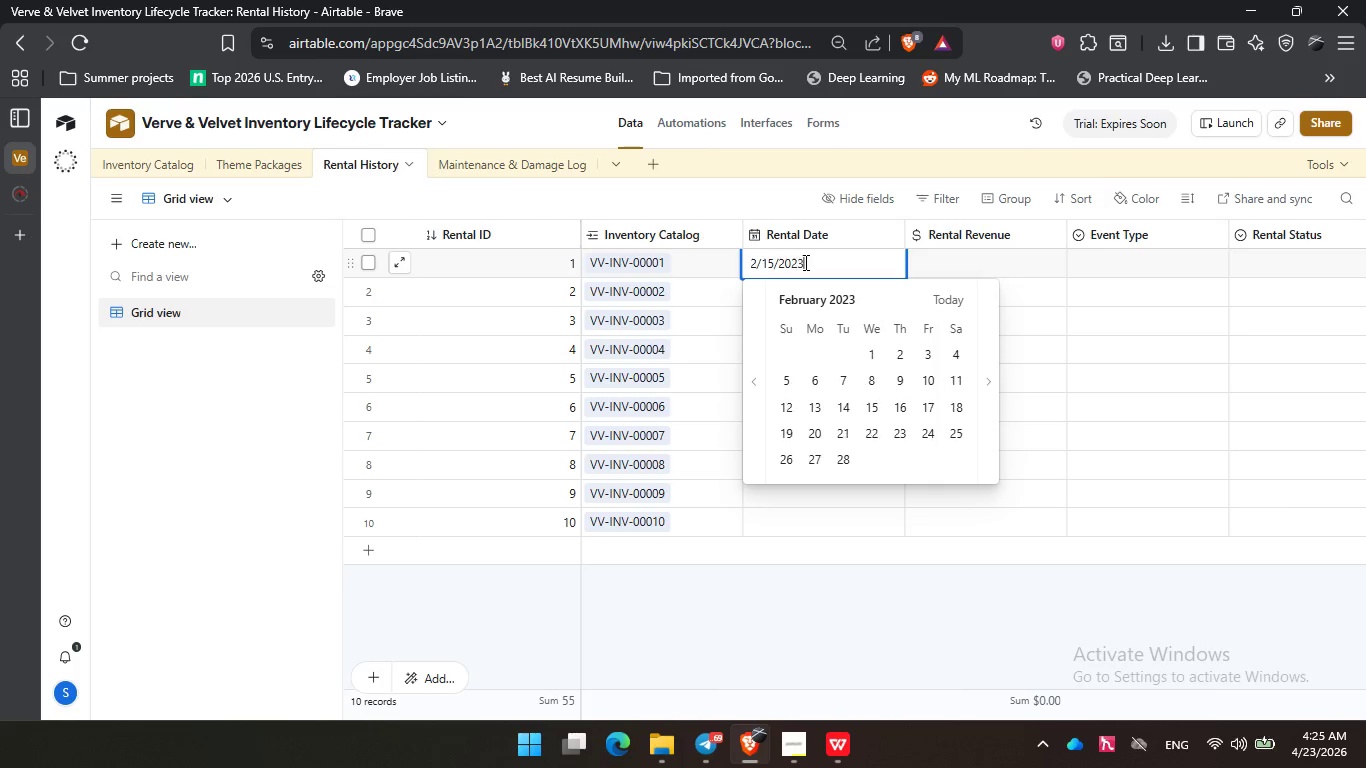 
key(Numpad3)
 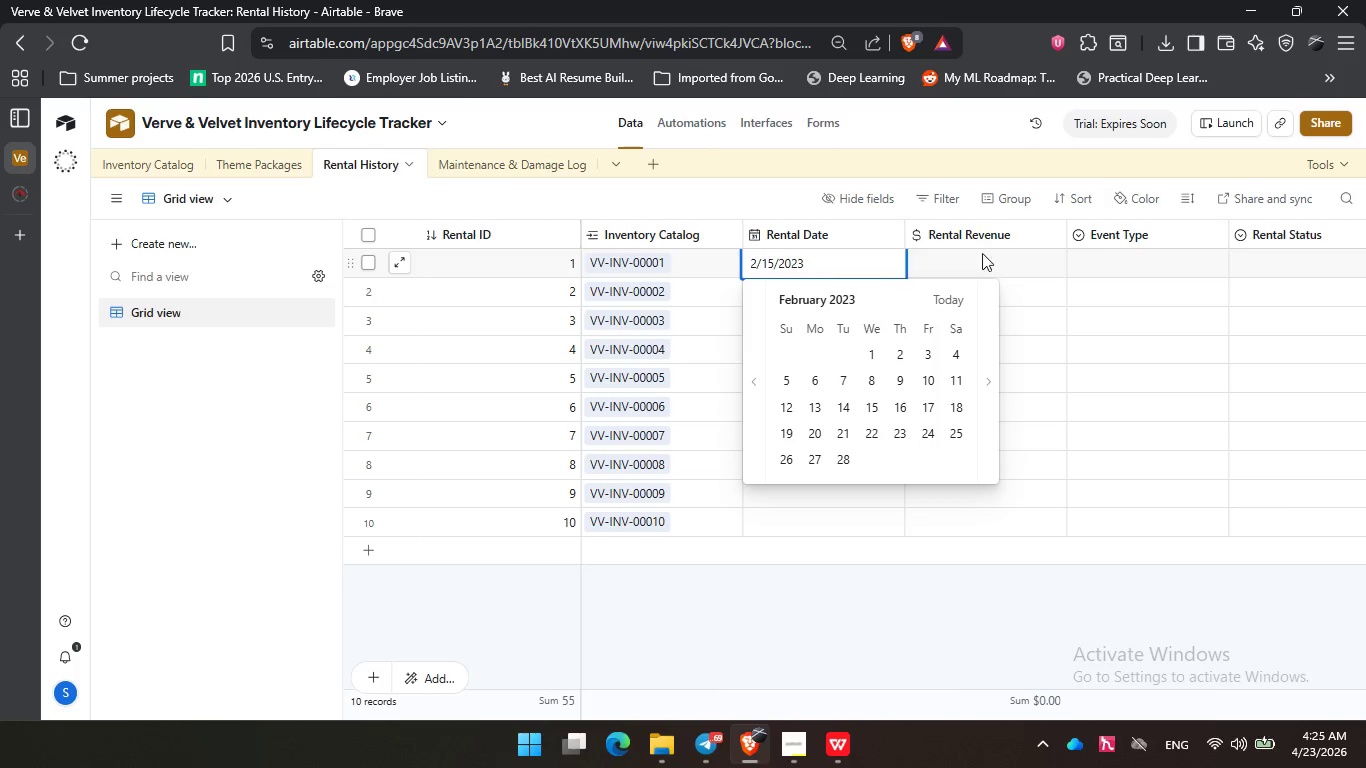 
left_click([1023, 249])
 